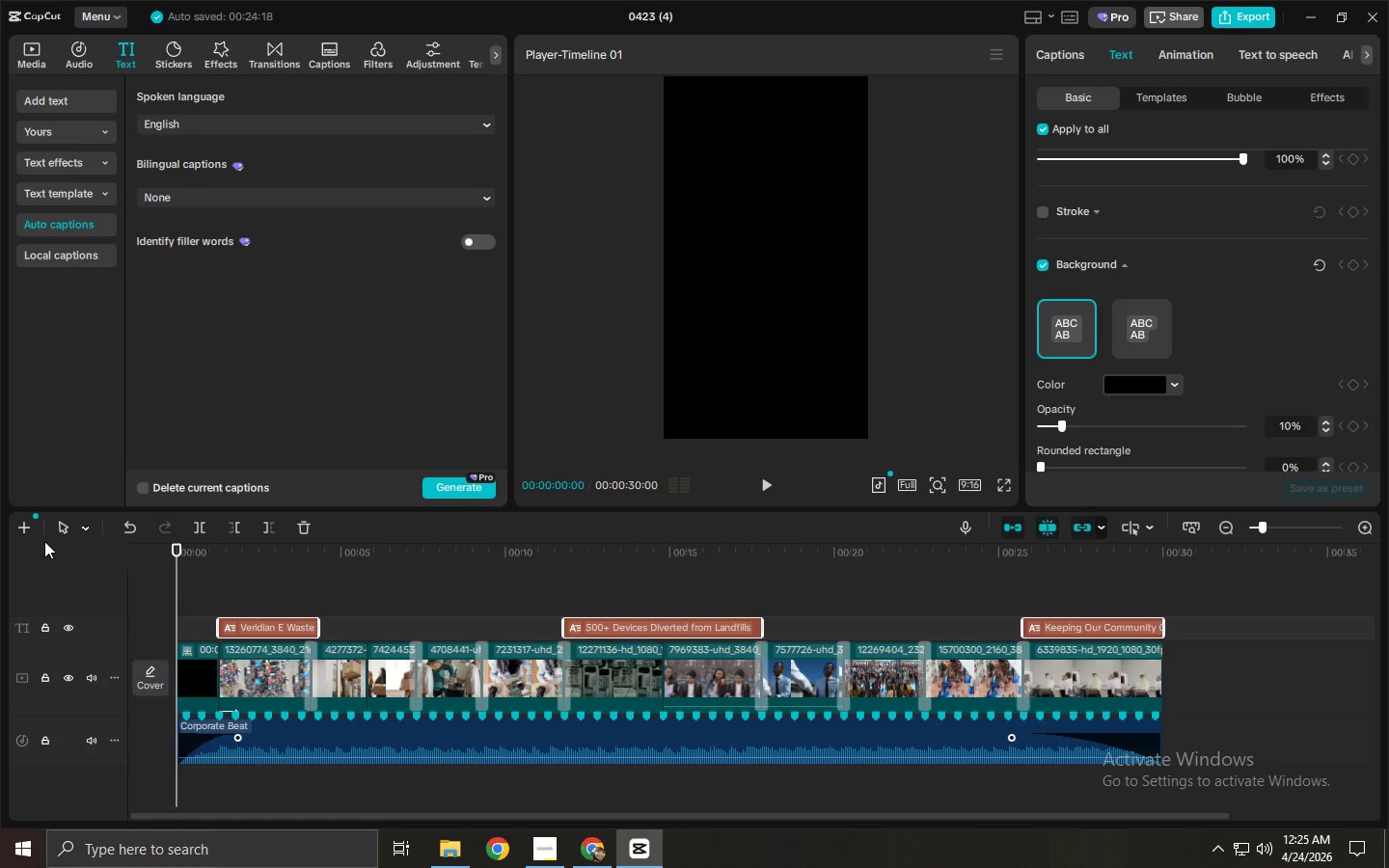 
key(Space)
 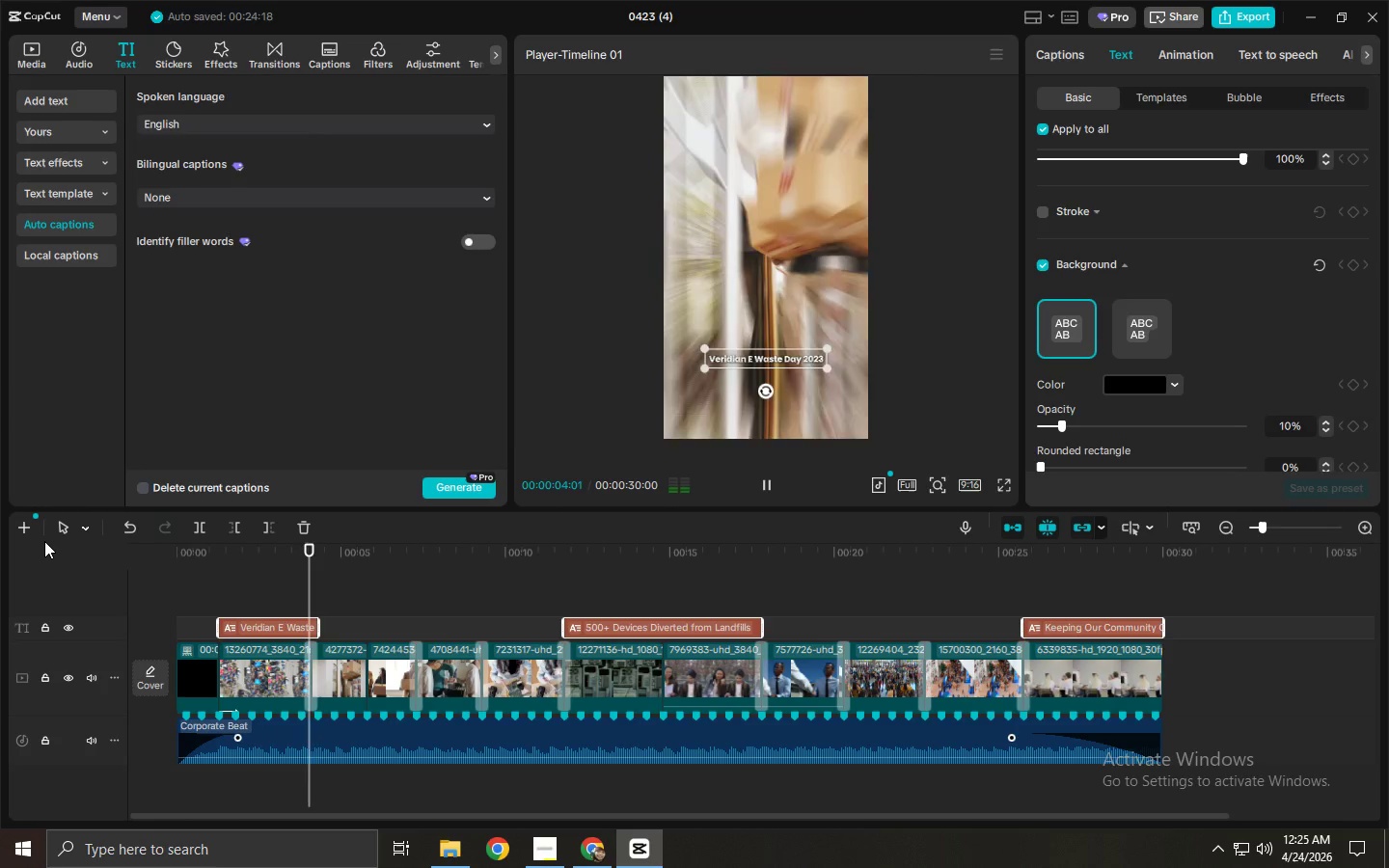 
wait(5.59)
 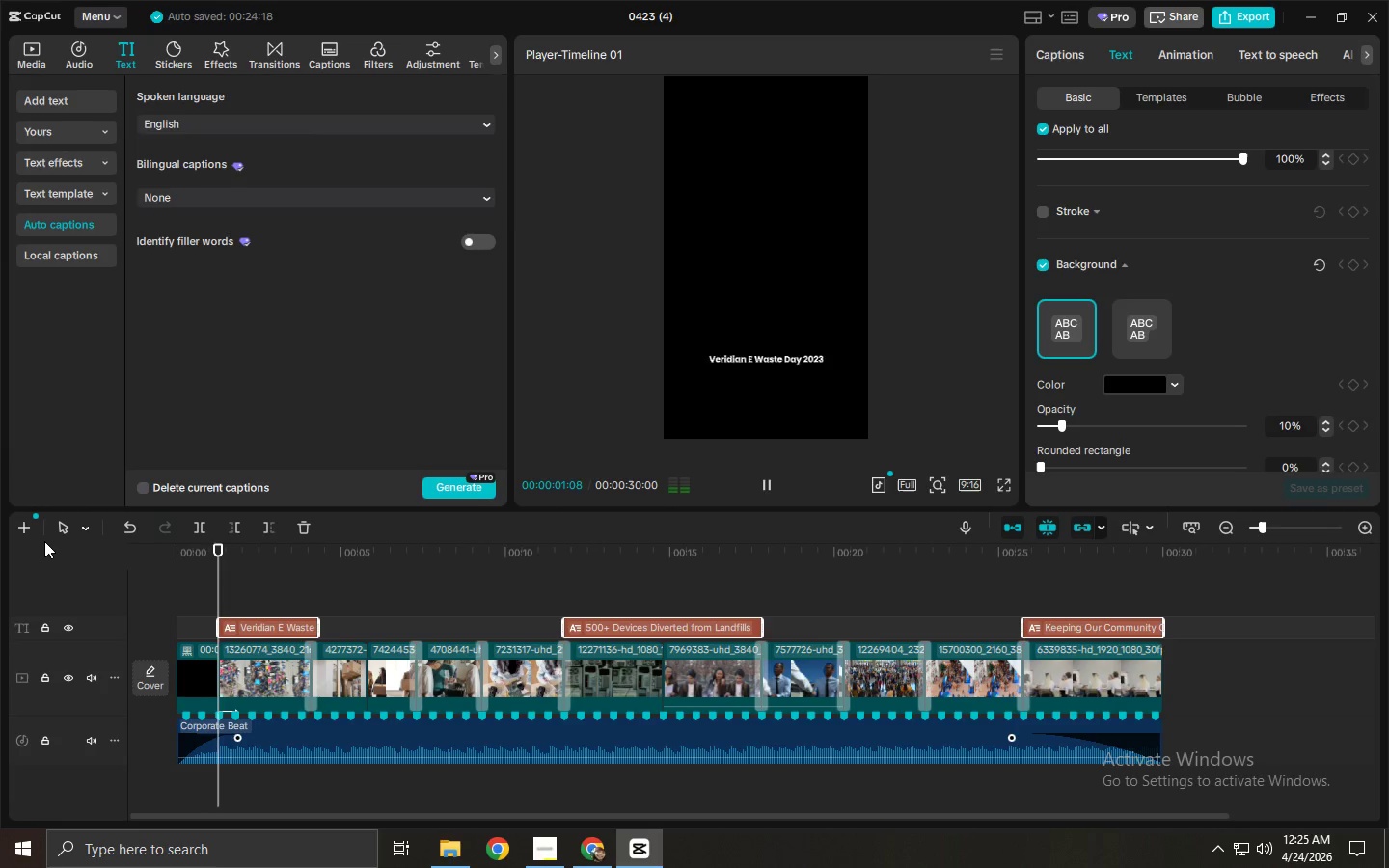 
key(Space)
 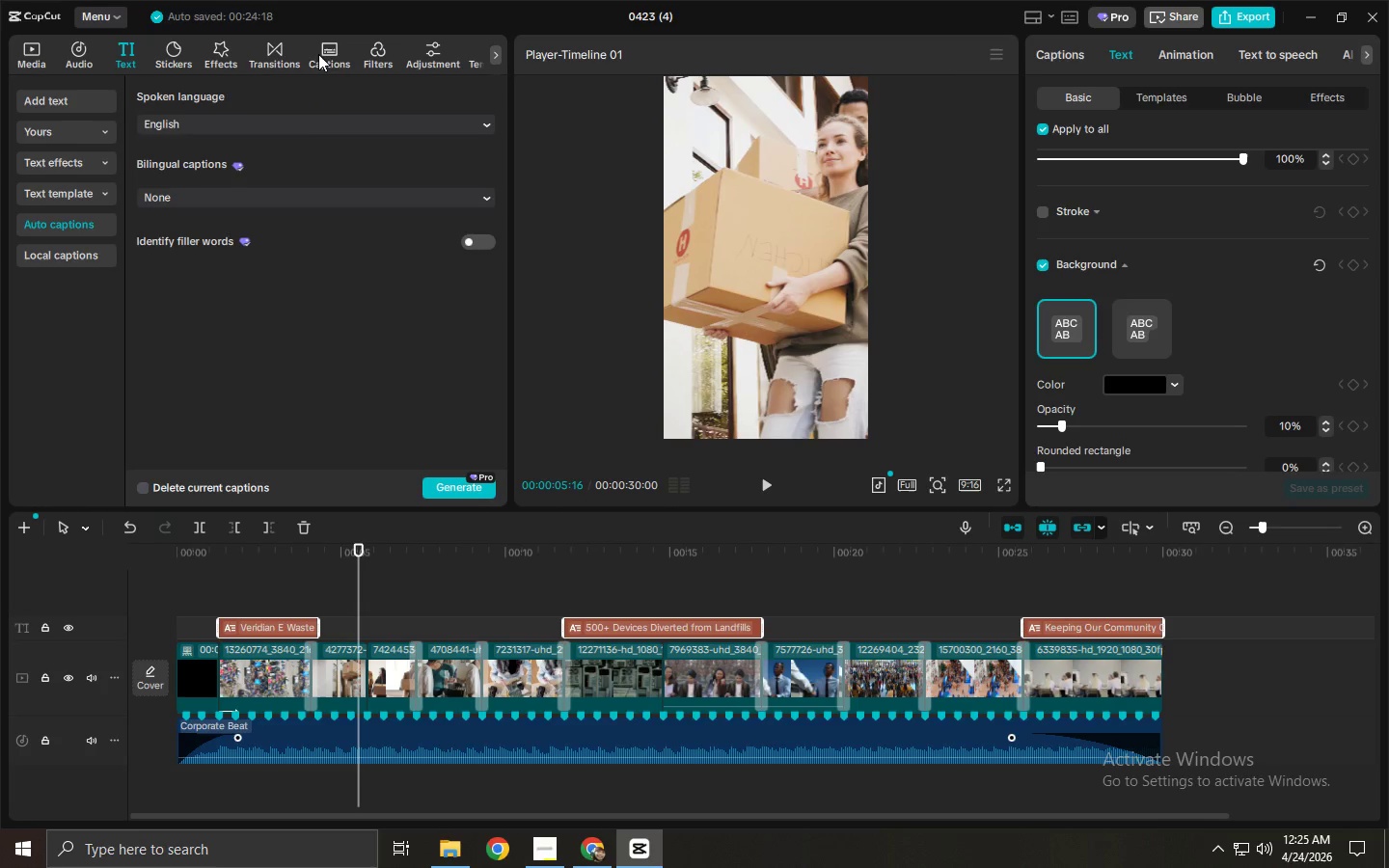 
left_click([373, 46])
 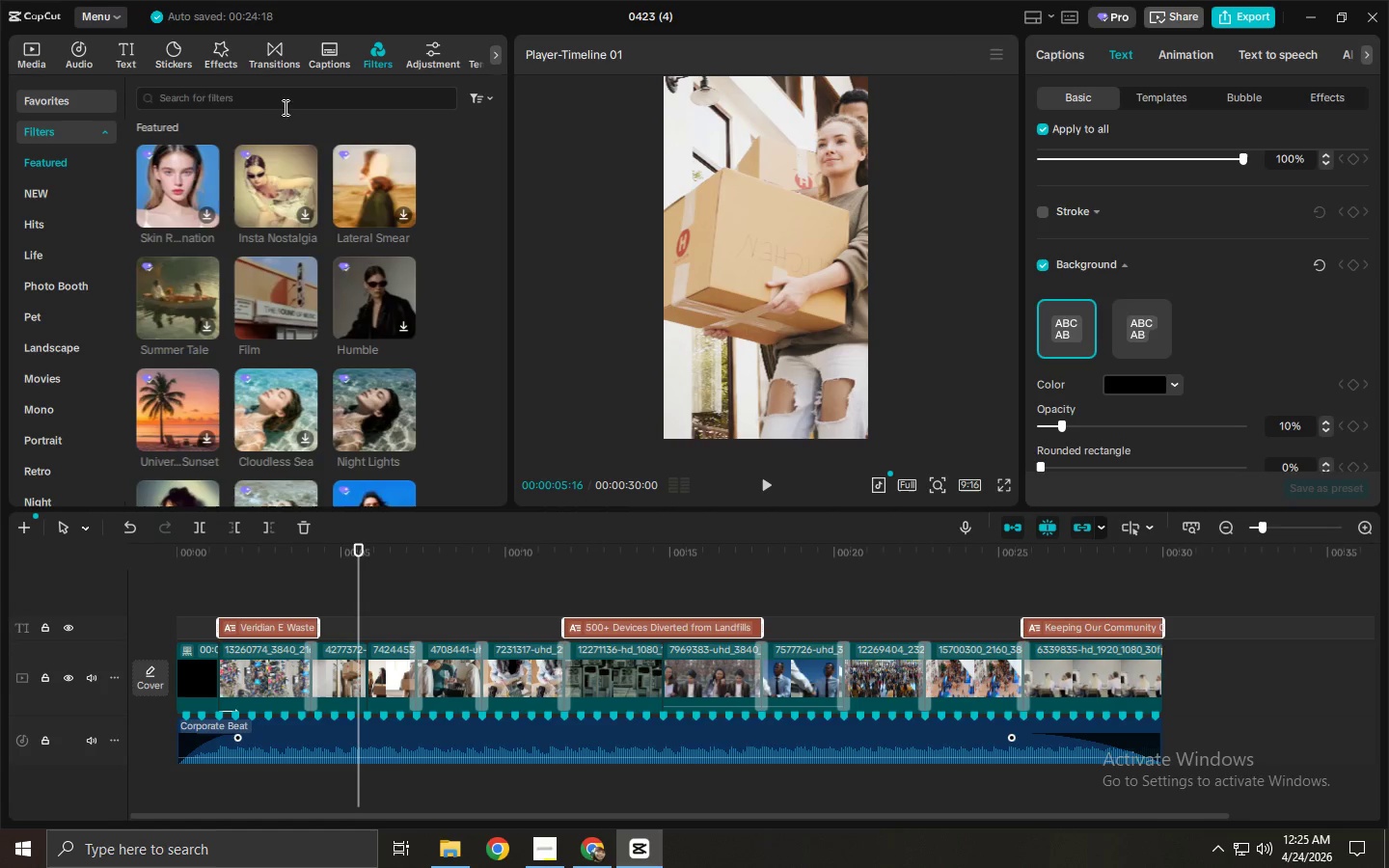 
double_click([273, 107])
 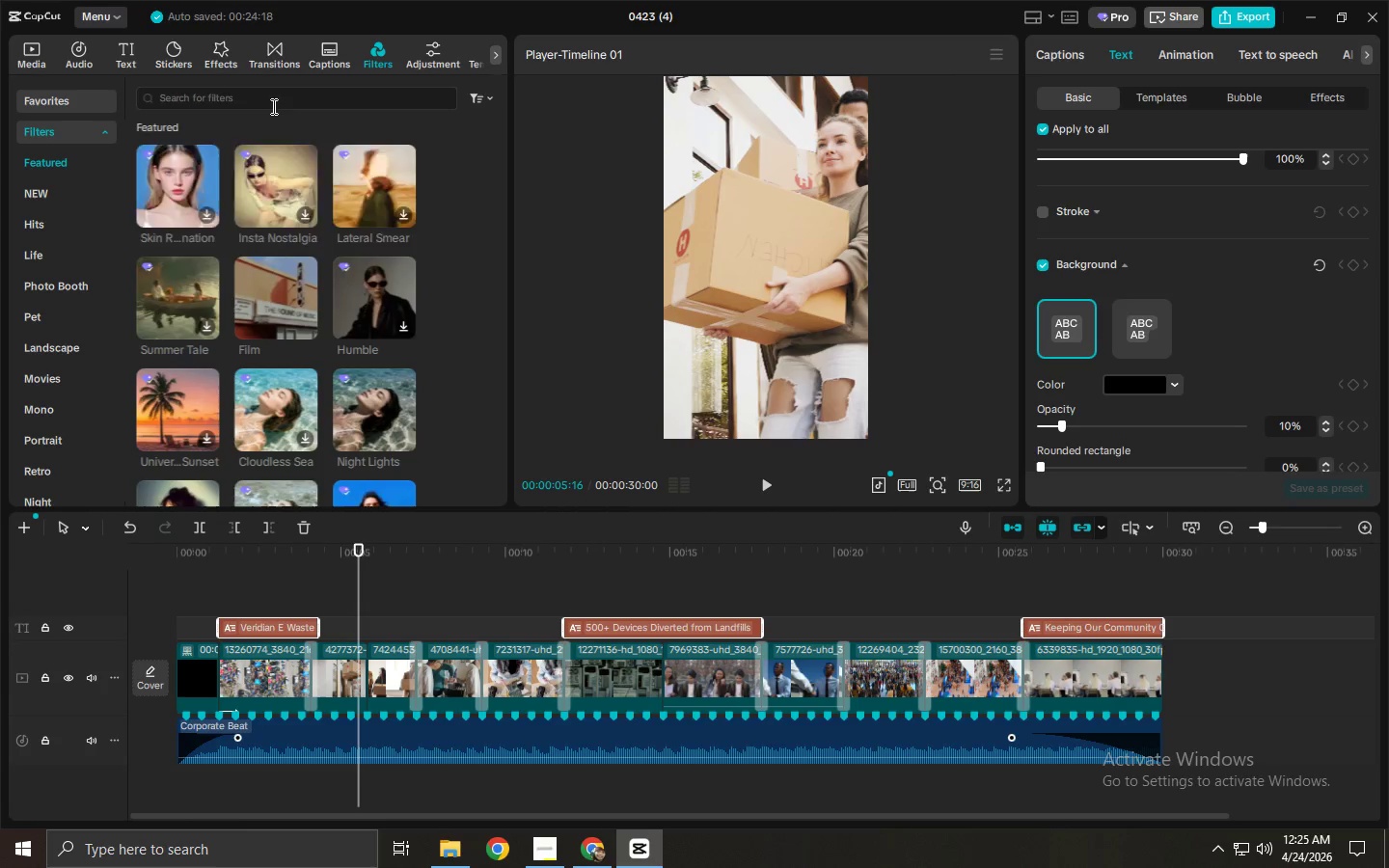 
triple_click([272, 106])
 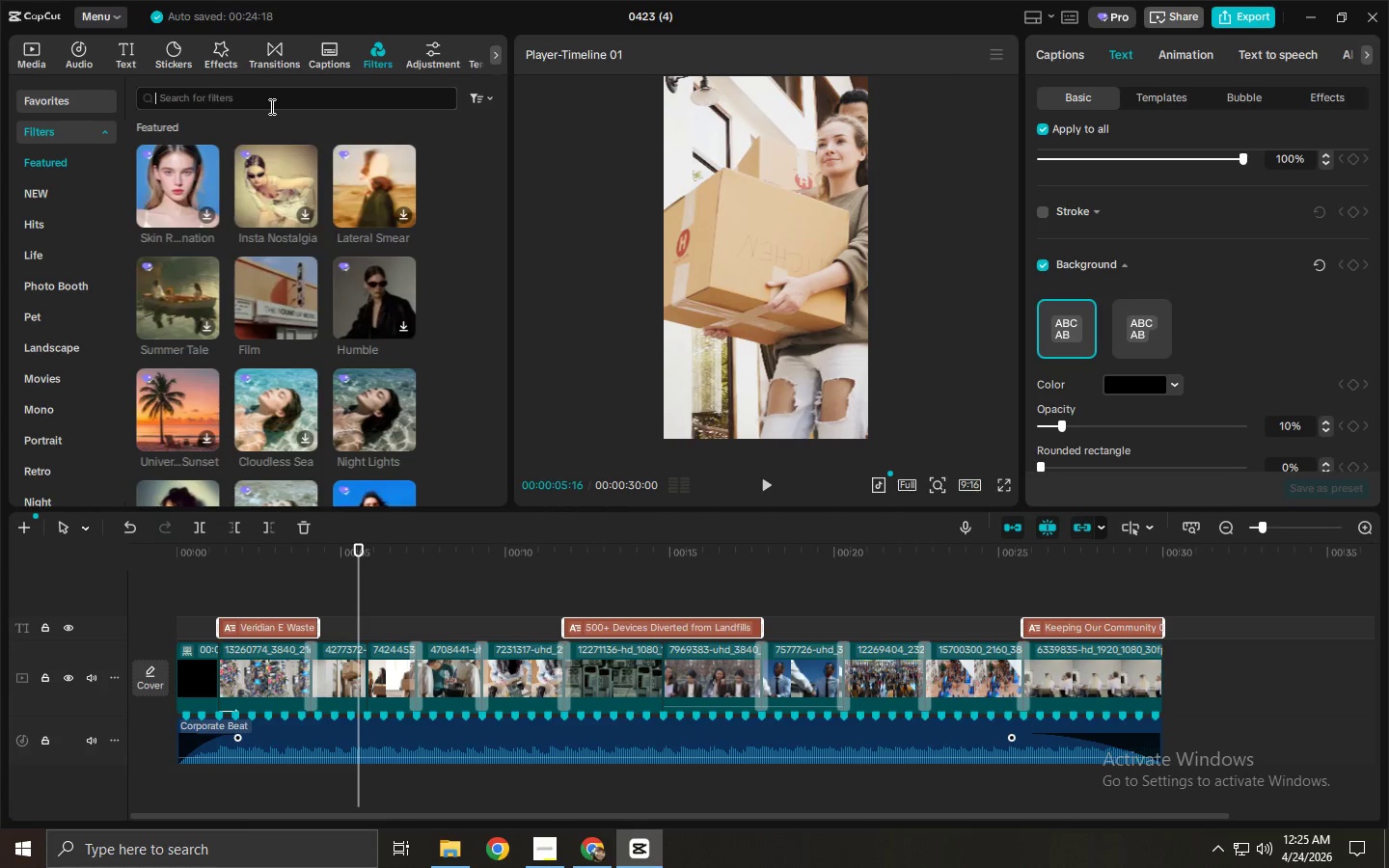 
type(clear)
 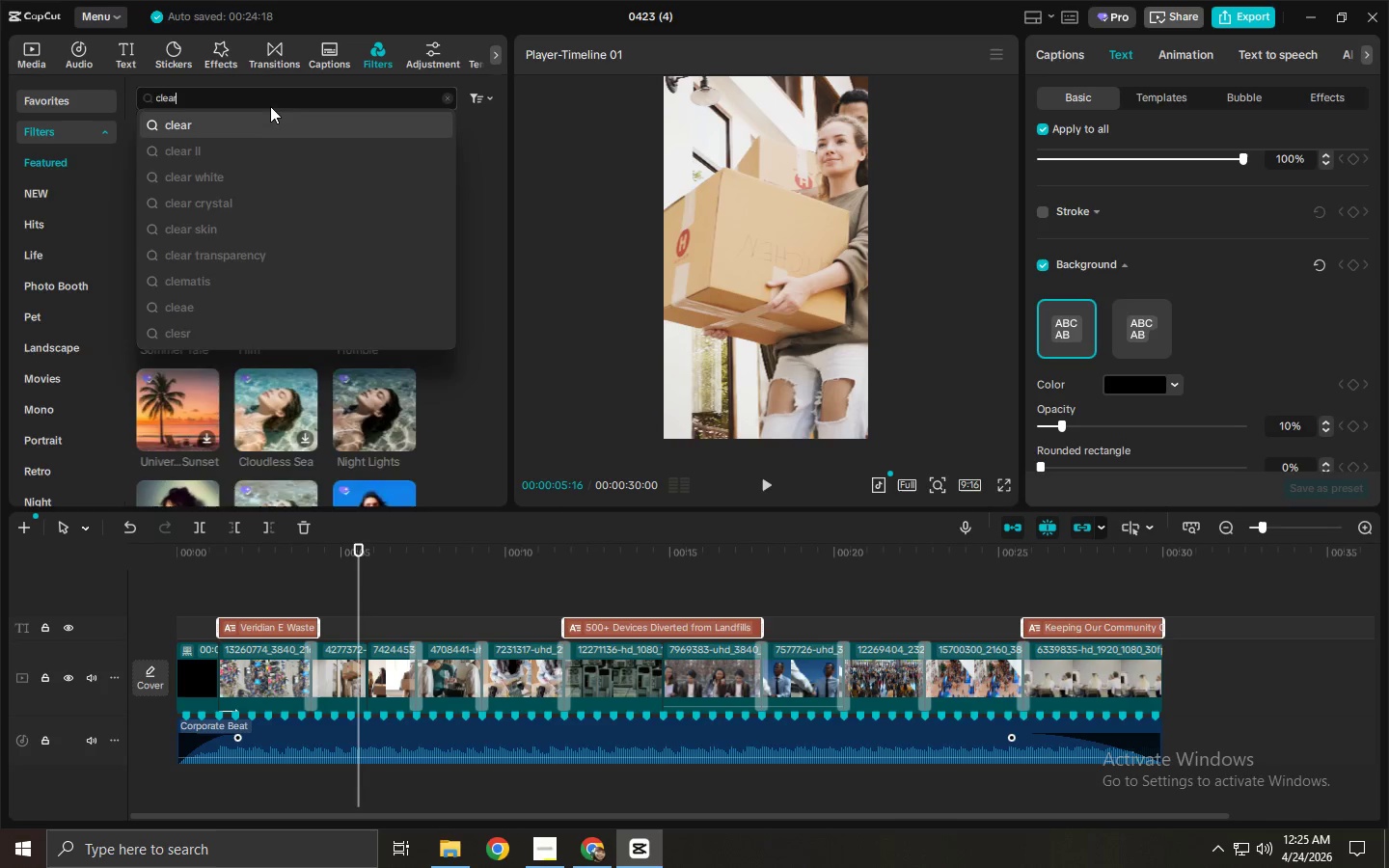 
key(Enter)
 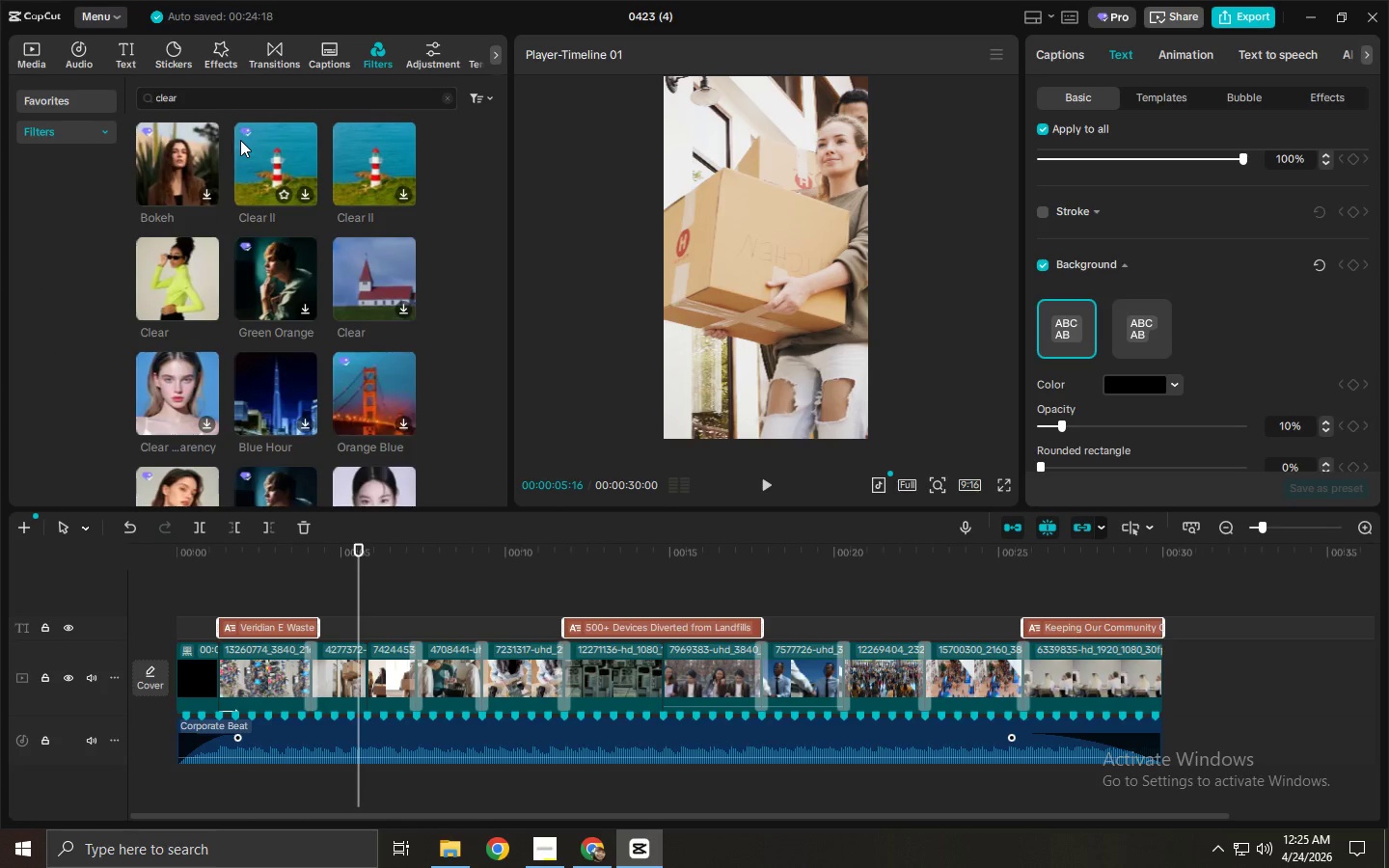 
wait(7.8)
 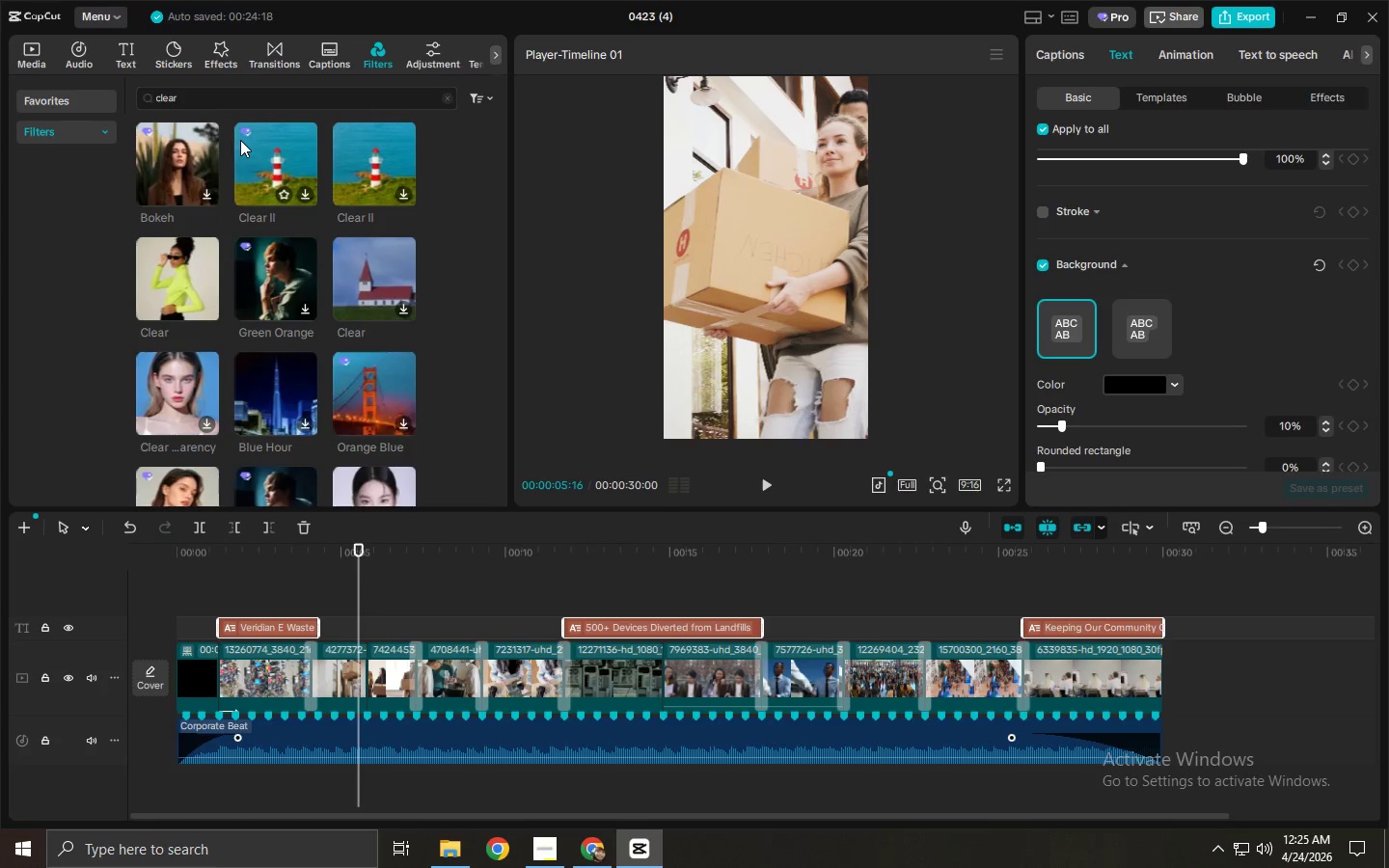 
left_click_drag(start_coordinate=[164, 277], to_coordinate=[179, 642])
 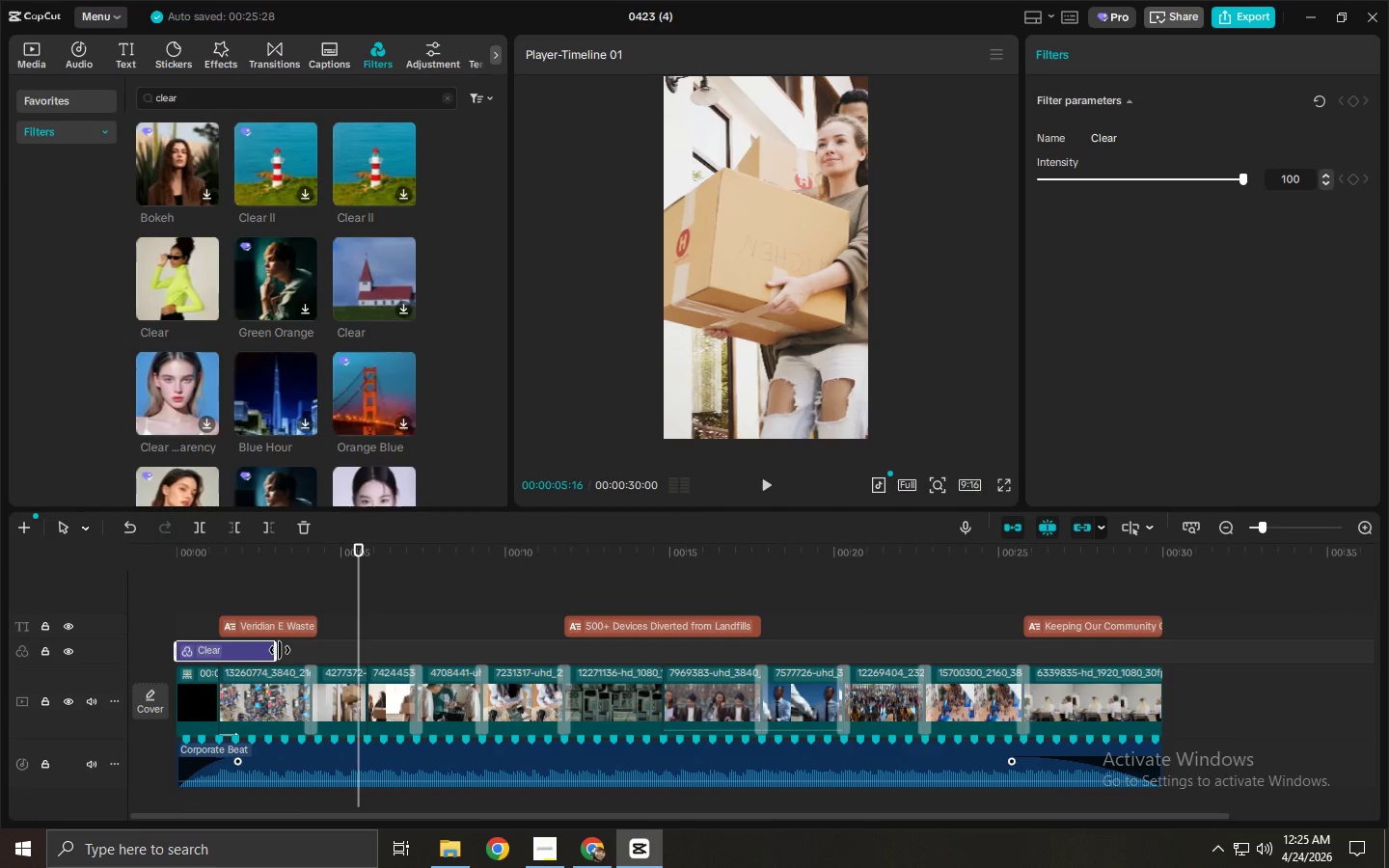 
left_click_drag(start_coordinate=[280, 650], to_coordinate=[1164, 676])
 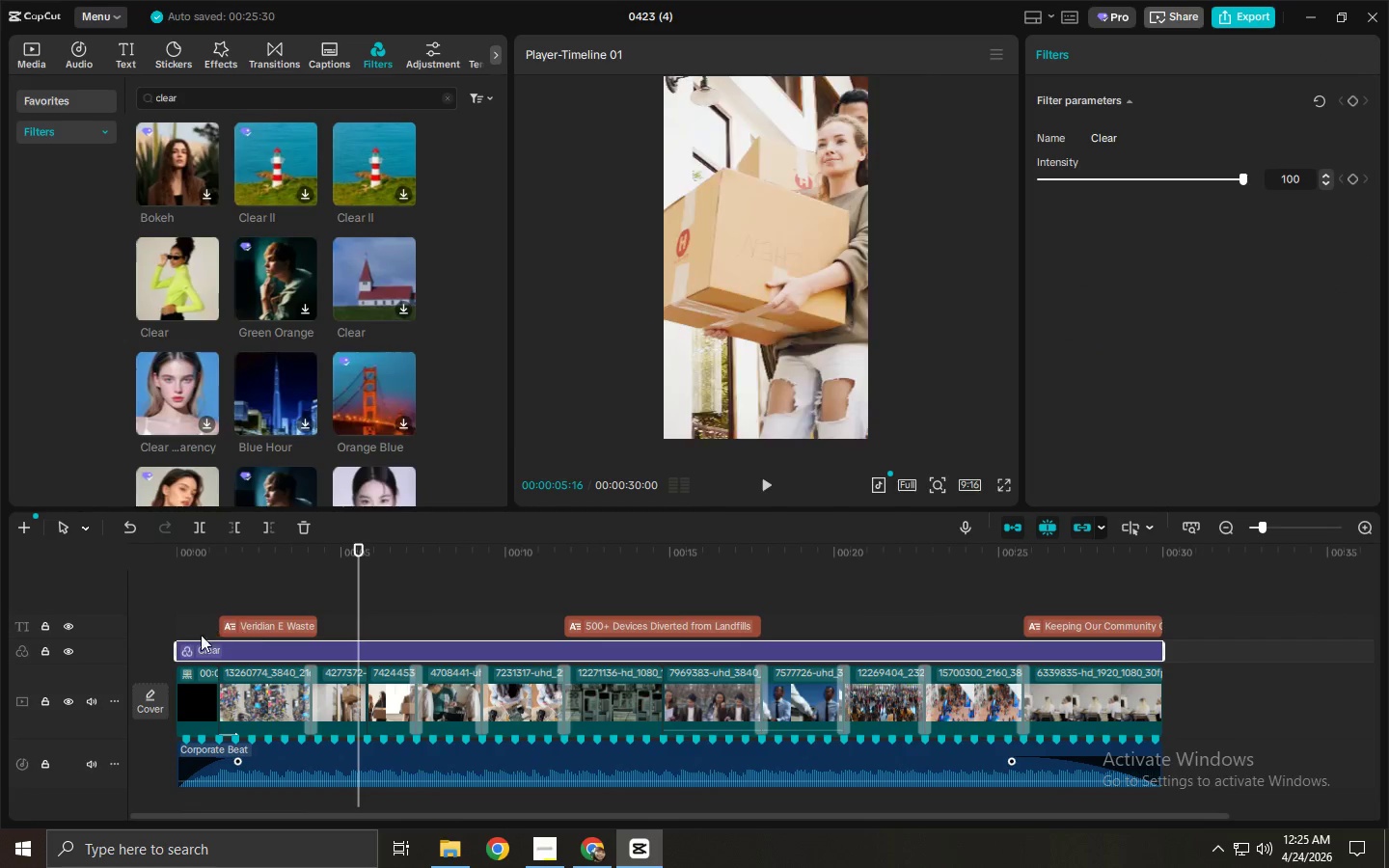 
left_click([188, 640])
 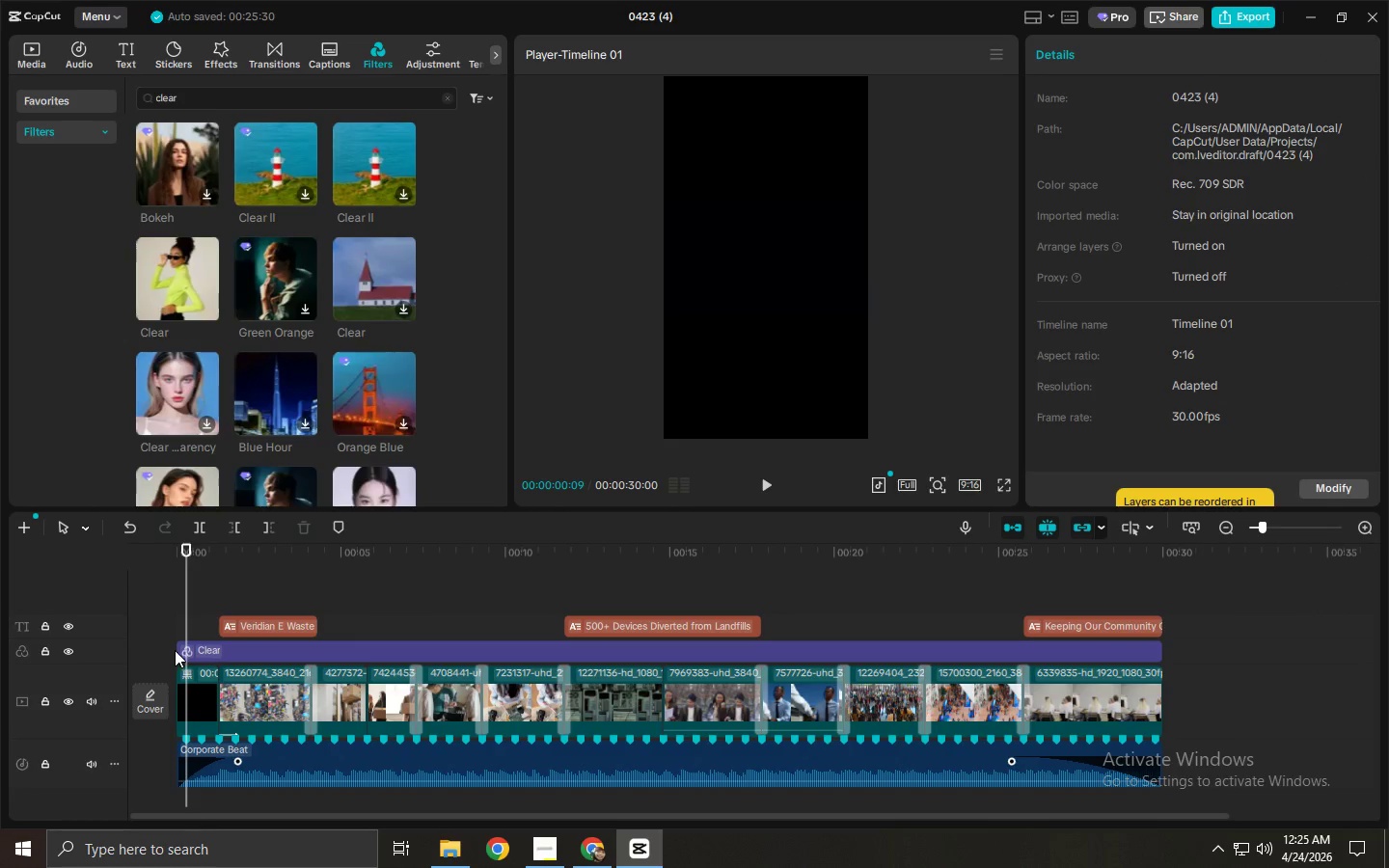 
left_click([188, 650])
 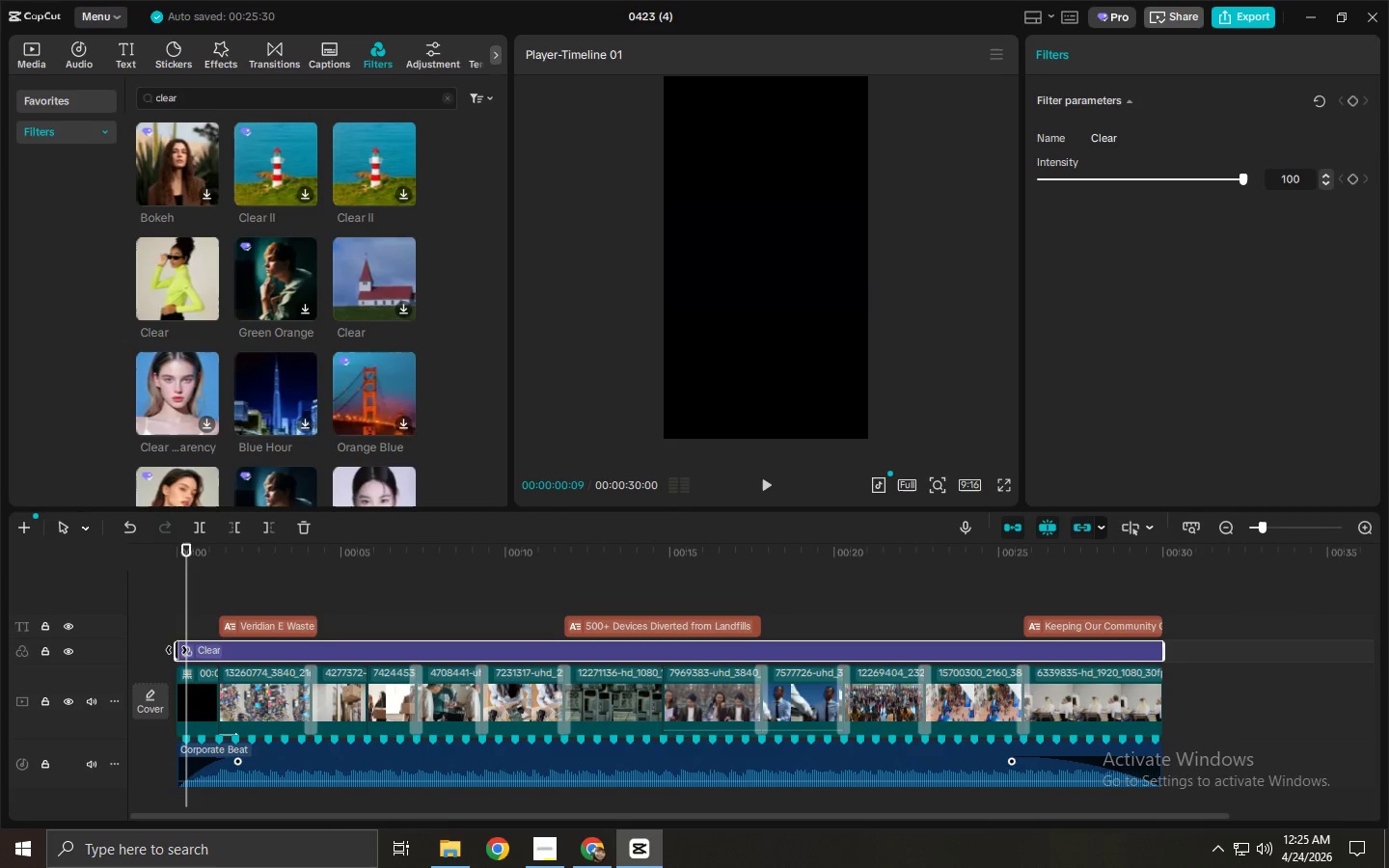 
left_click_drag(start_coordinate=[177, 650], to_coordinate=[223, 656])
 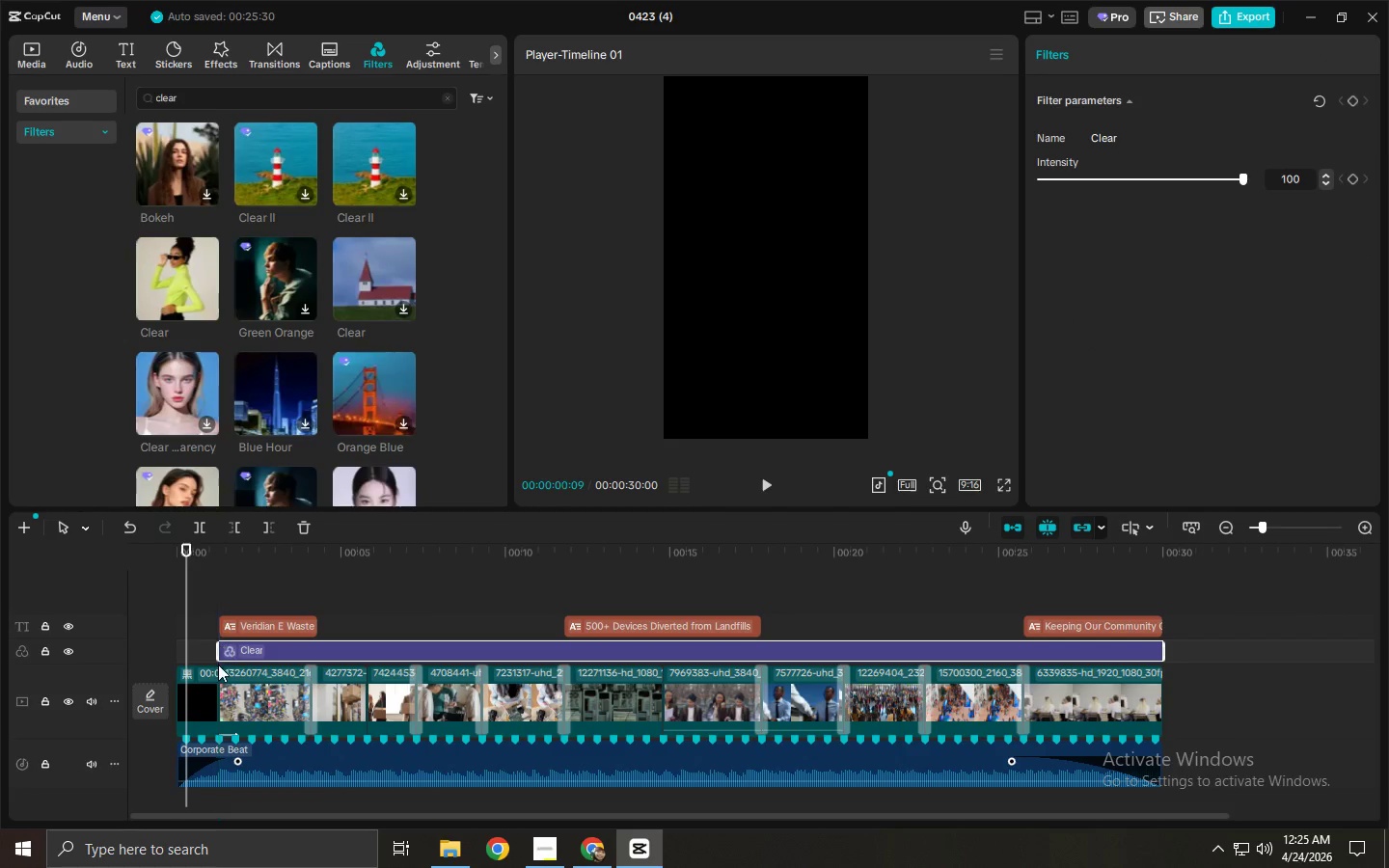 
left_click([203, 681])
 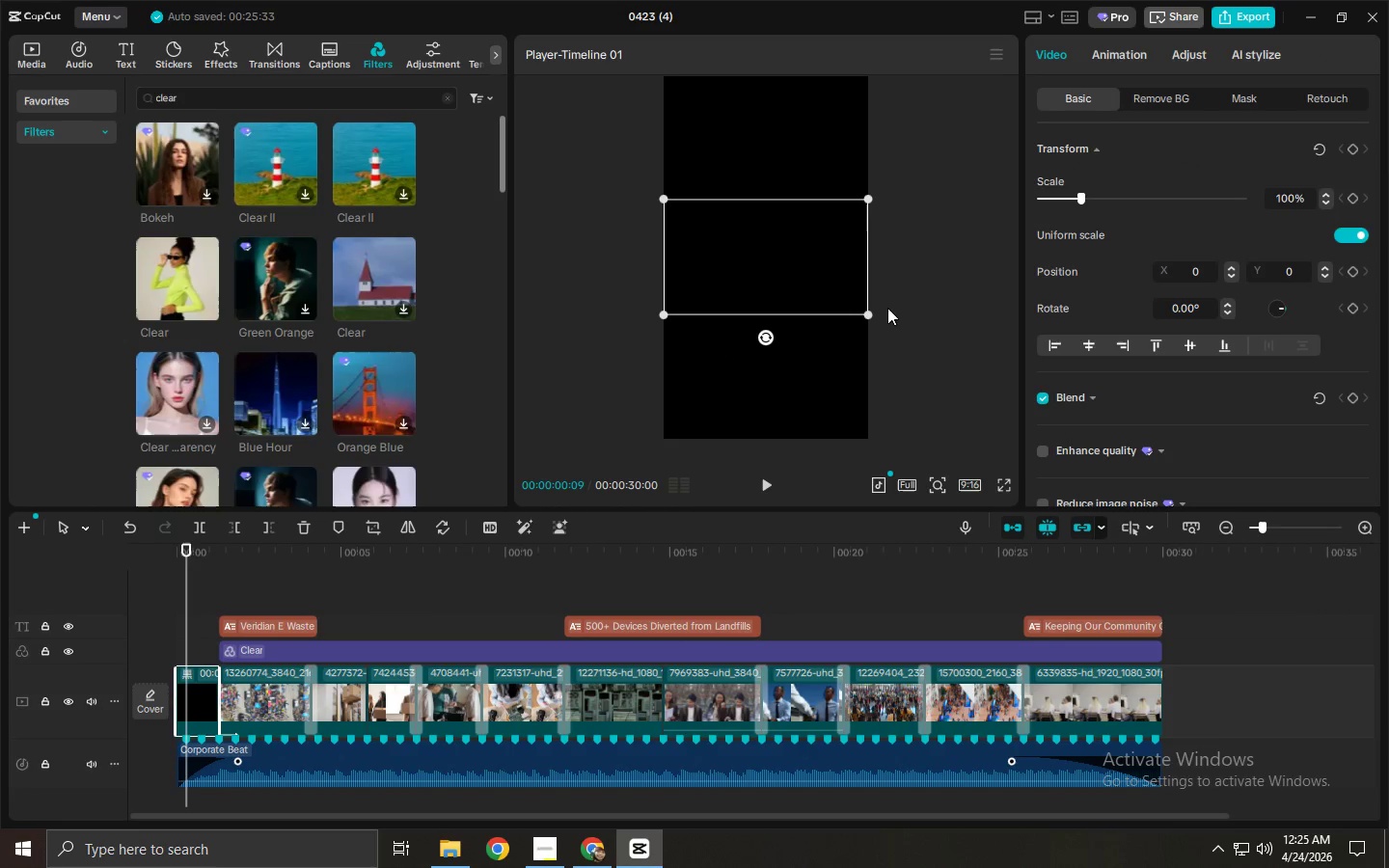 
left_click_drag(start_coordinate=[876, 315], to_coordinate=[1233, 535])
 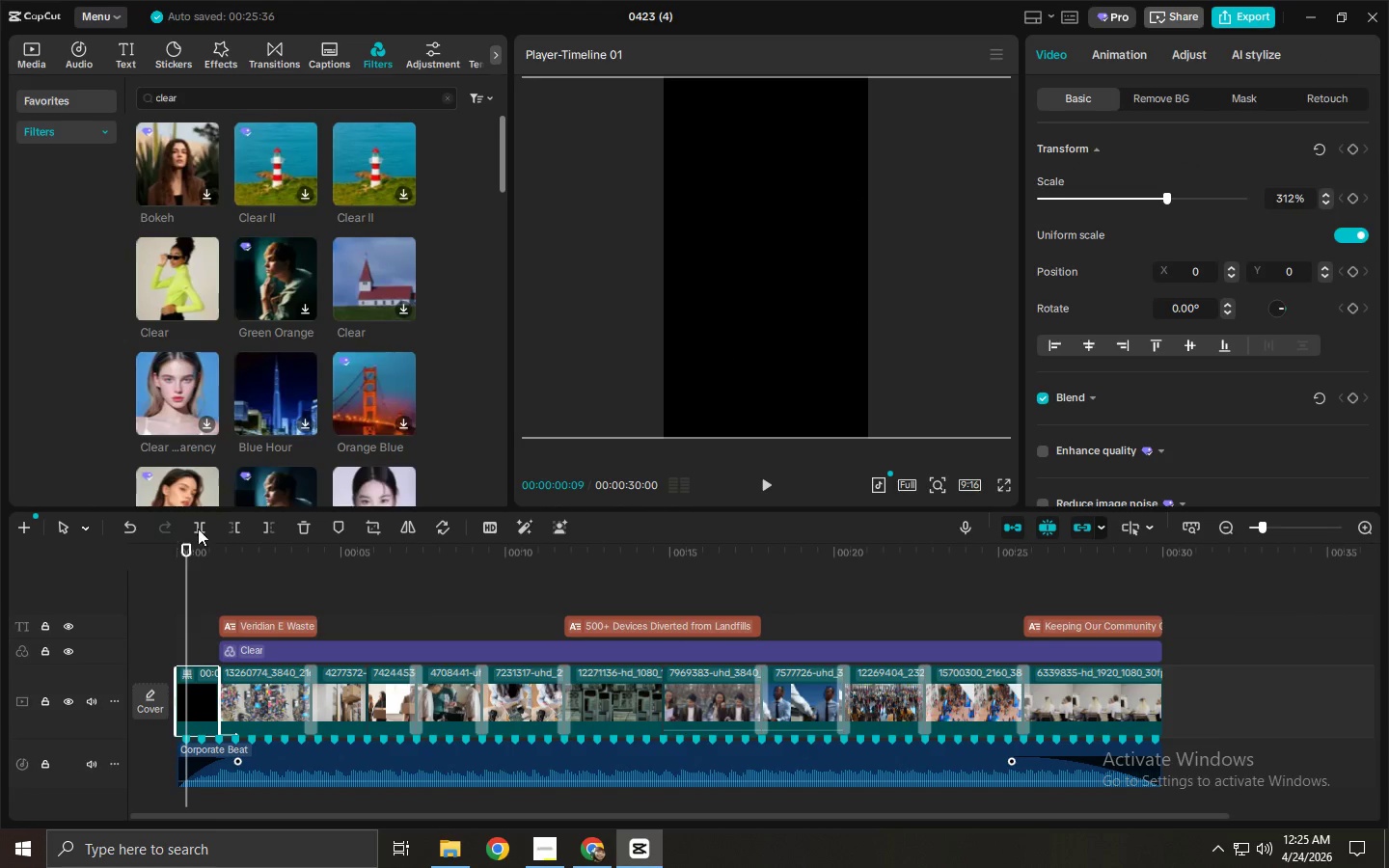 
left_click_drag(start_coordinate=[227, 546], to_coordinate=[111, 559])
 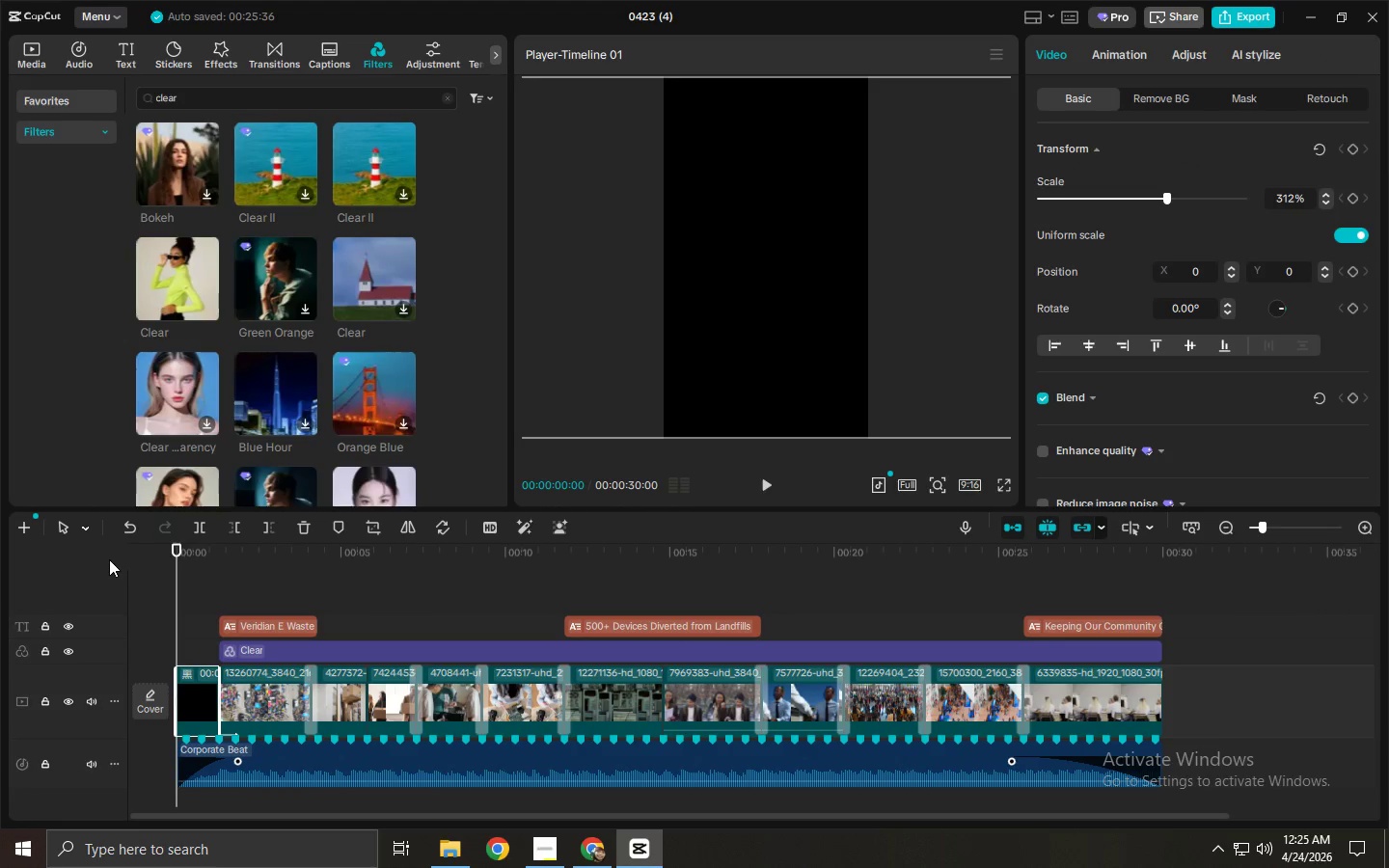 
key(Space)
 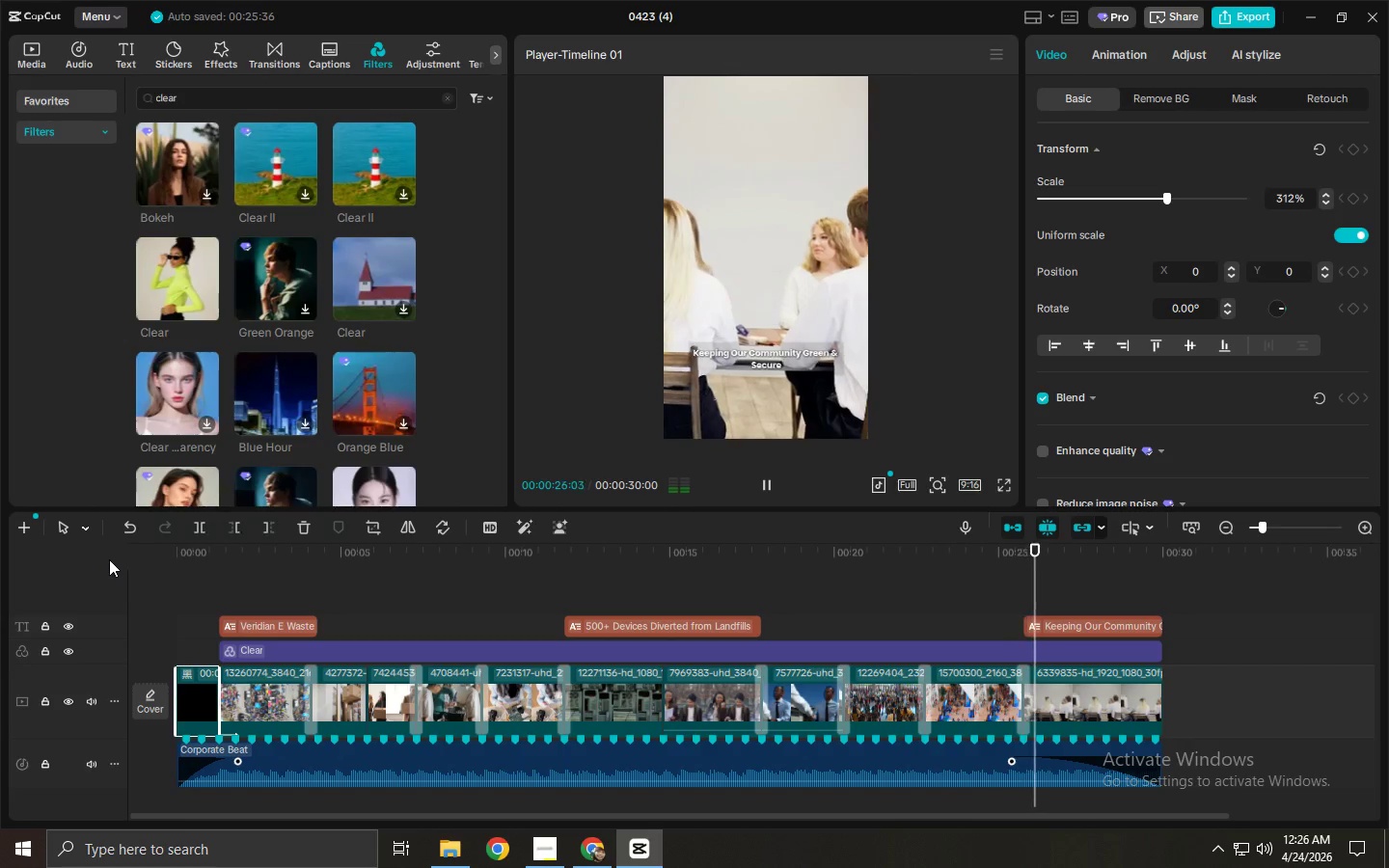 
wait(31.22)
 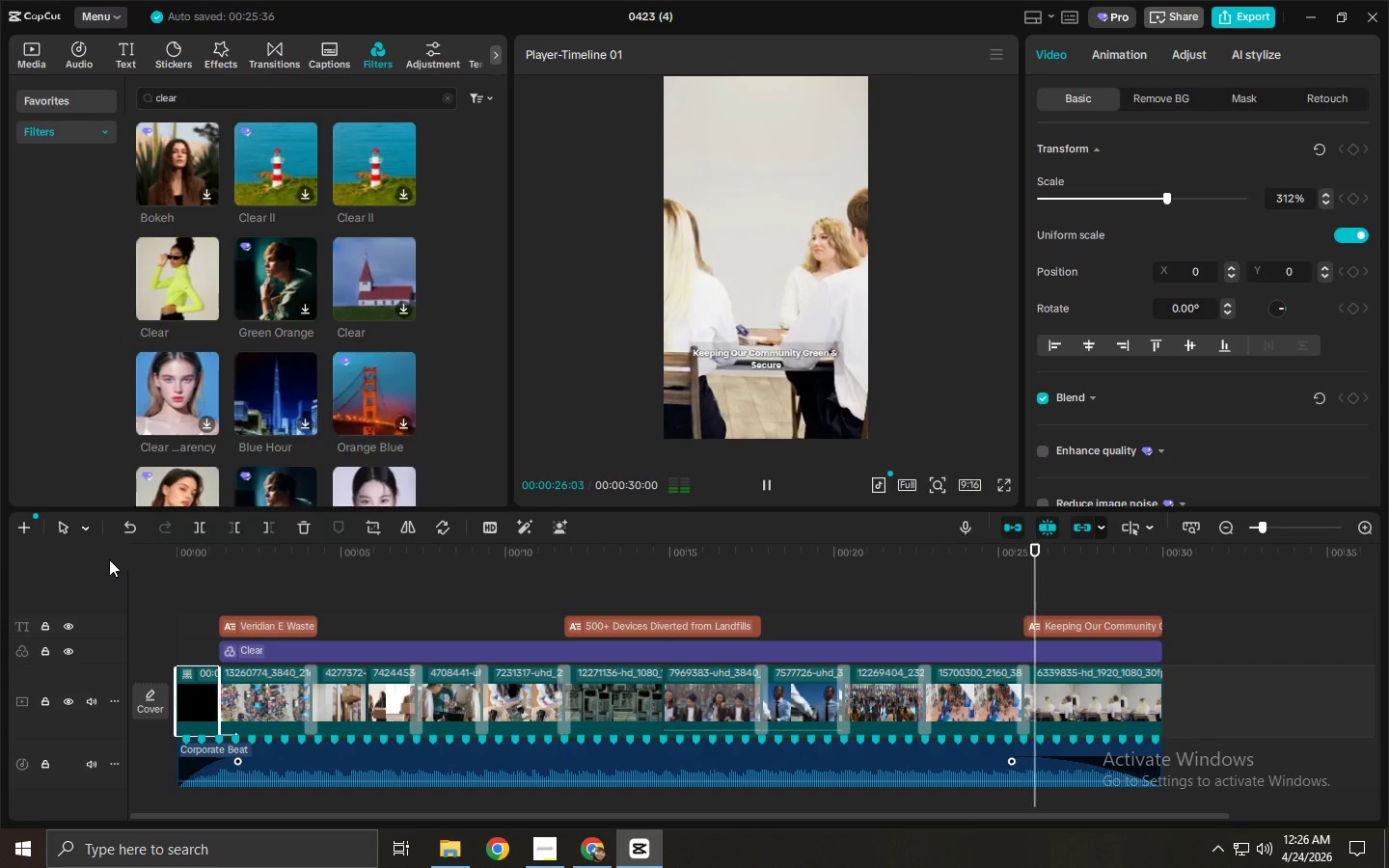 
left_click([1096, 623])
 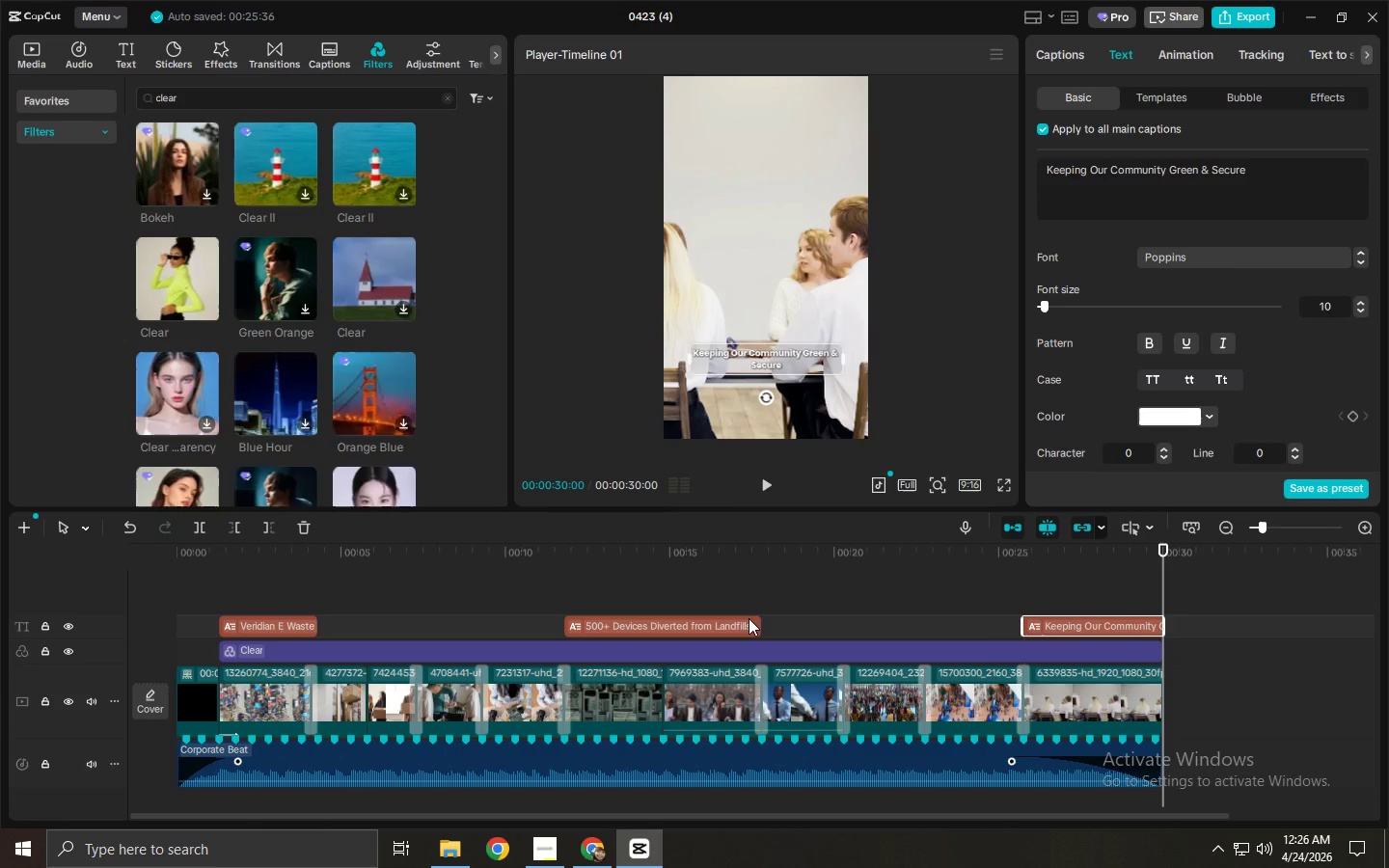 
left_click_drag(start_coordinate=[1211, 631], to_coordinate=[245, 618])
 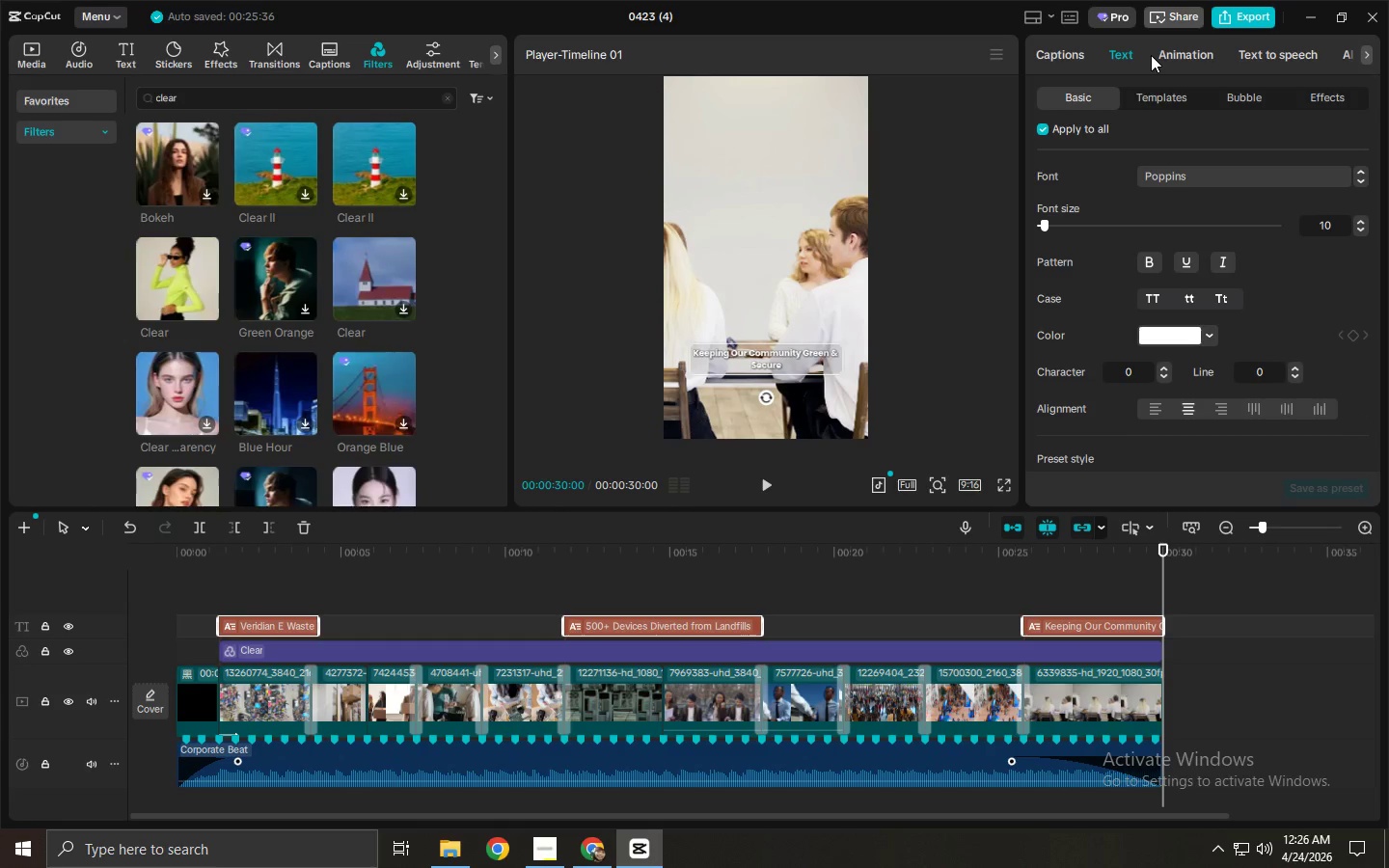 
left_click([1155, 55])
 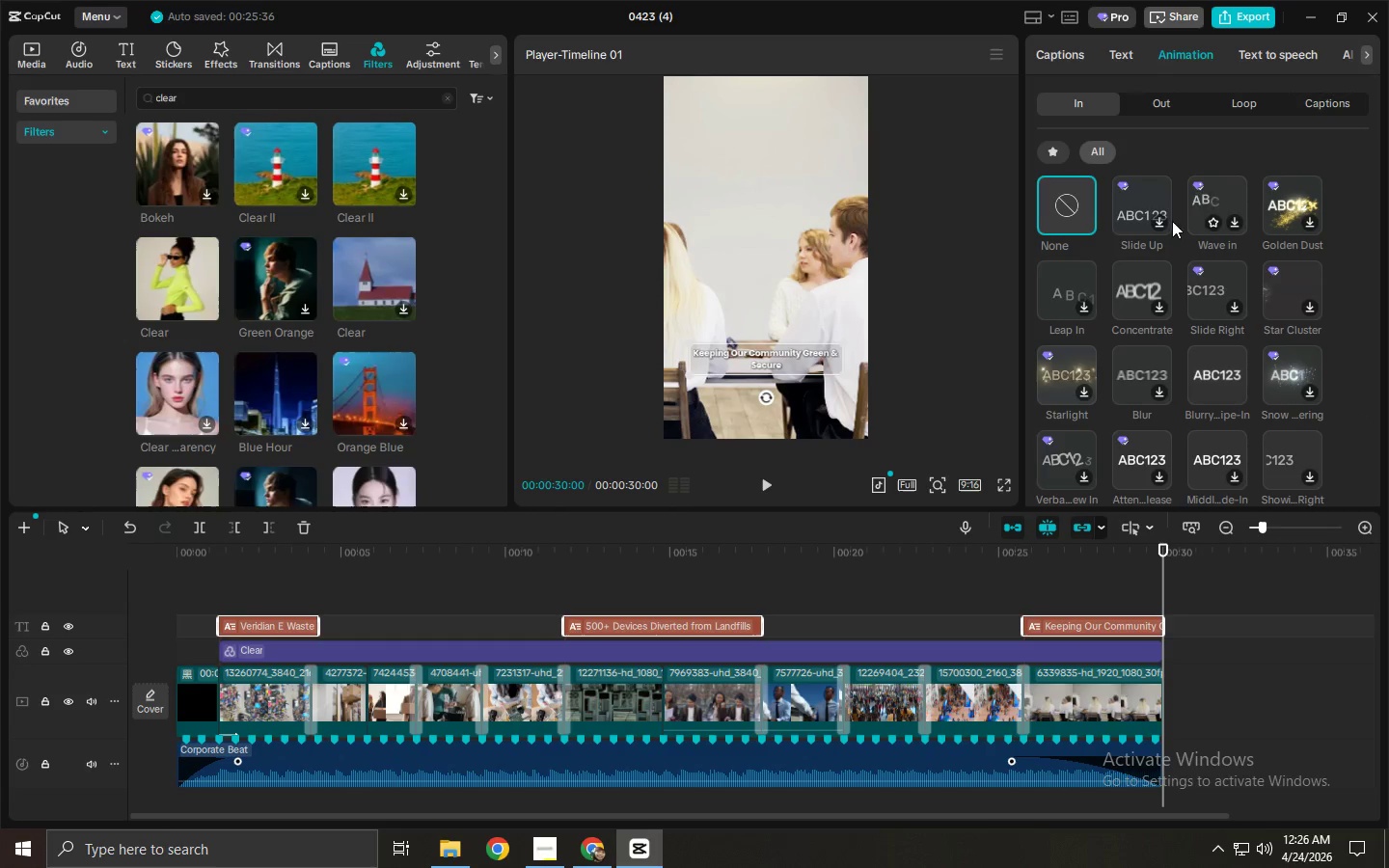 
left_click([1111, 142])
 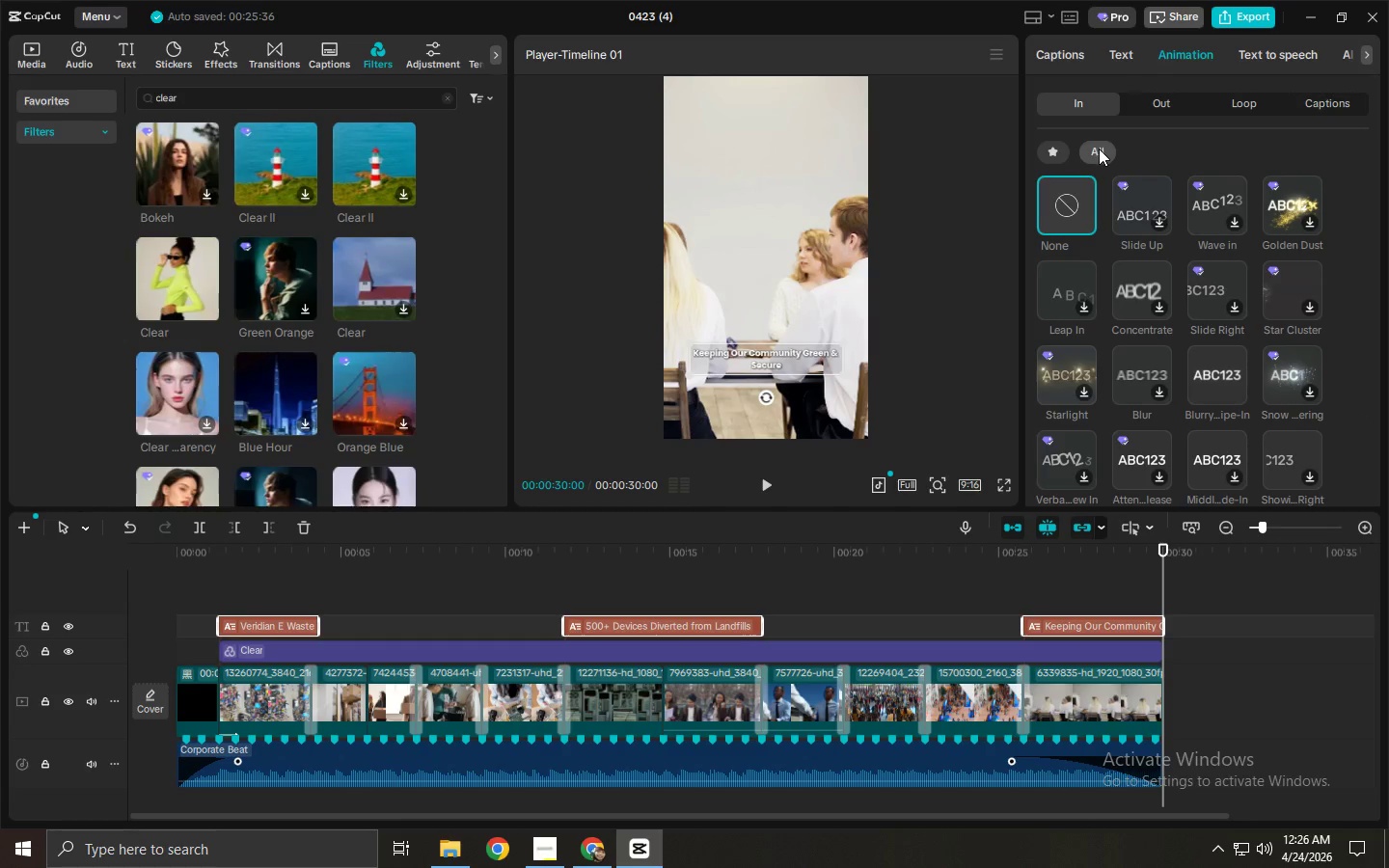 
left_click([1051, 152])
 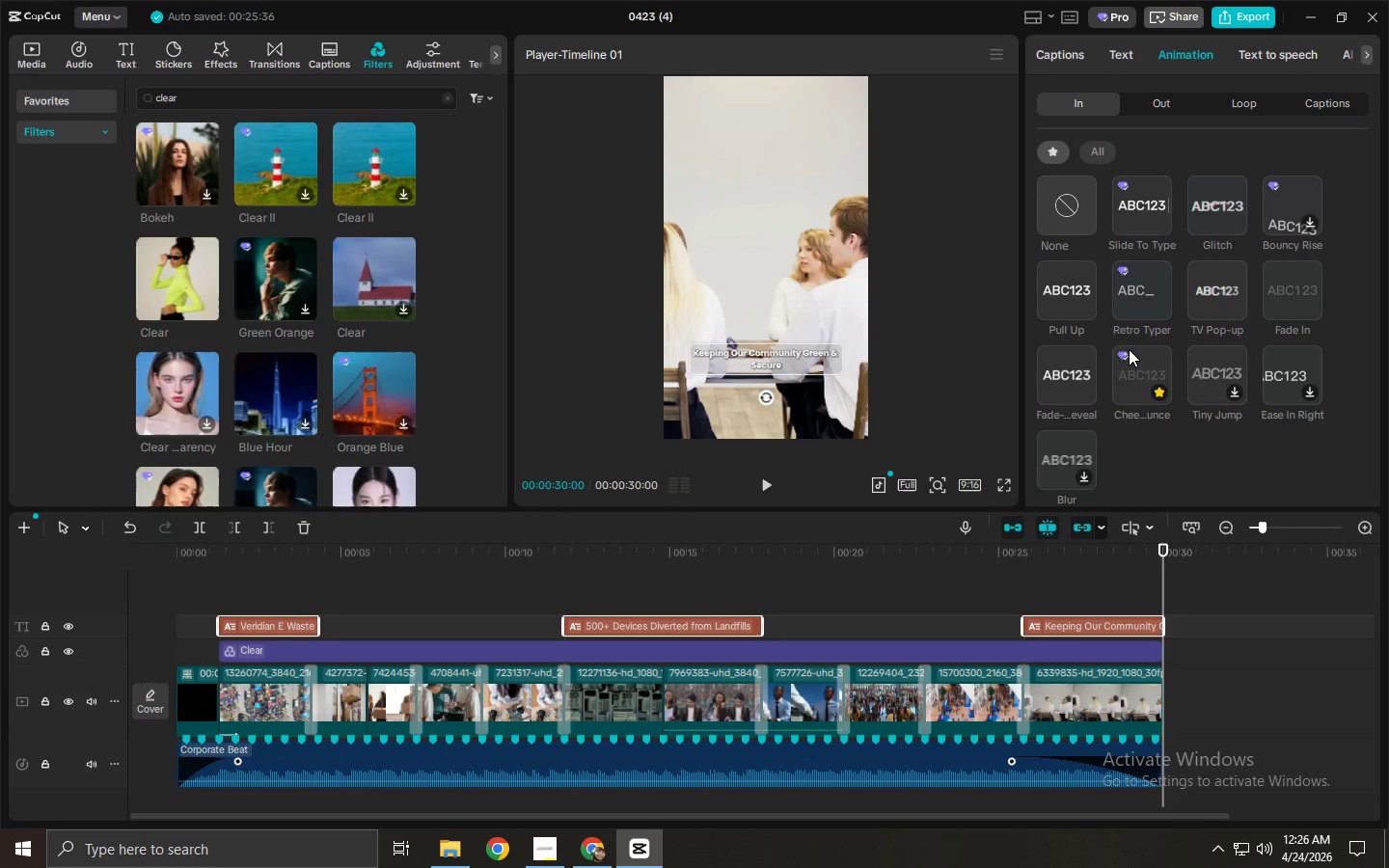 
left_click([1263, 300])
 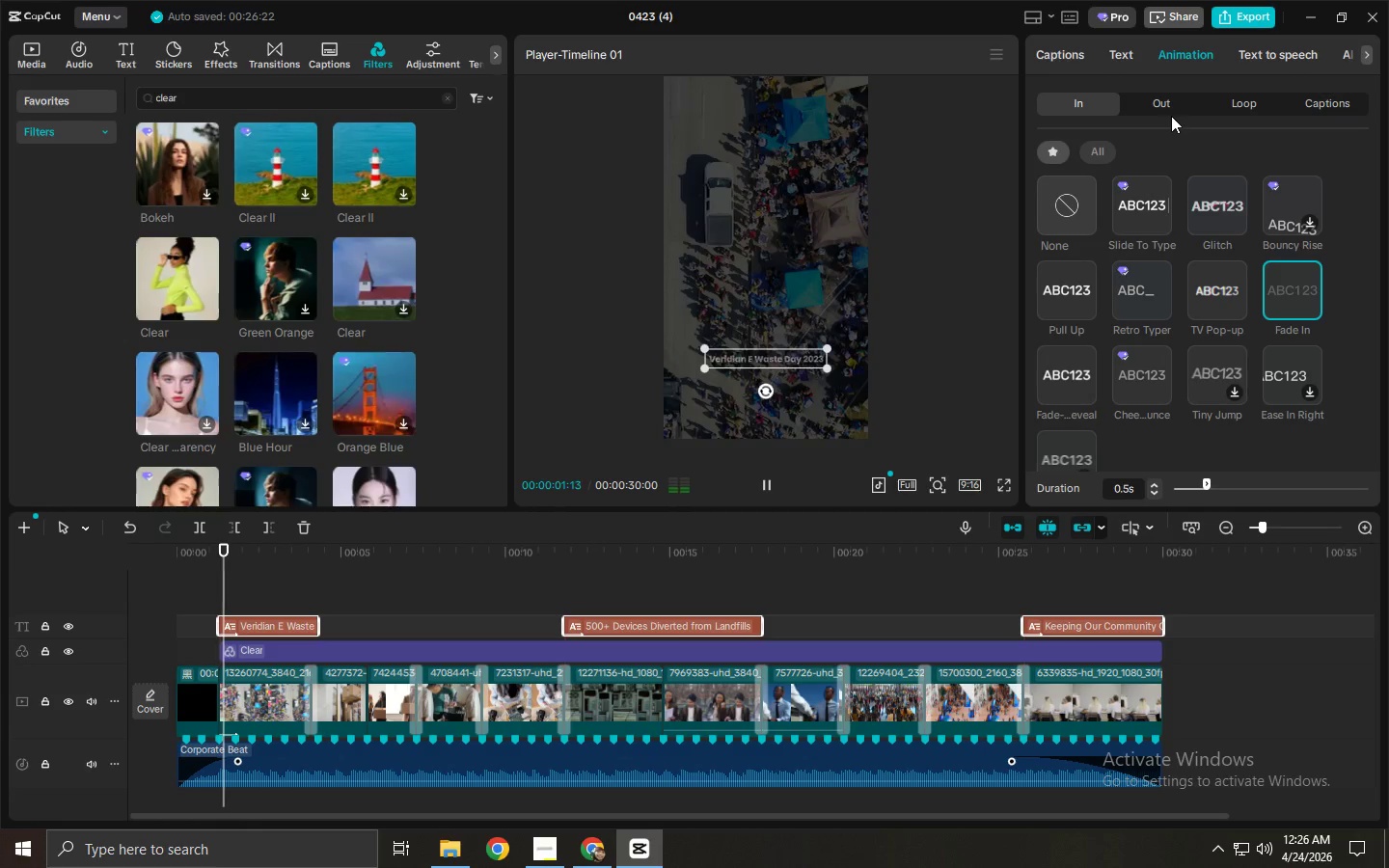 
double_click([1171, 110])
 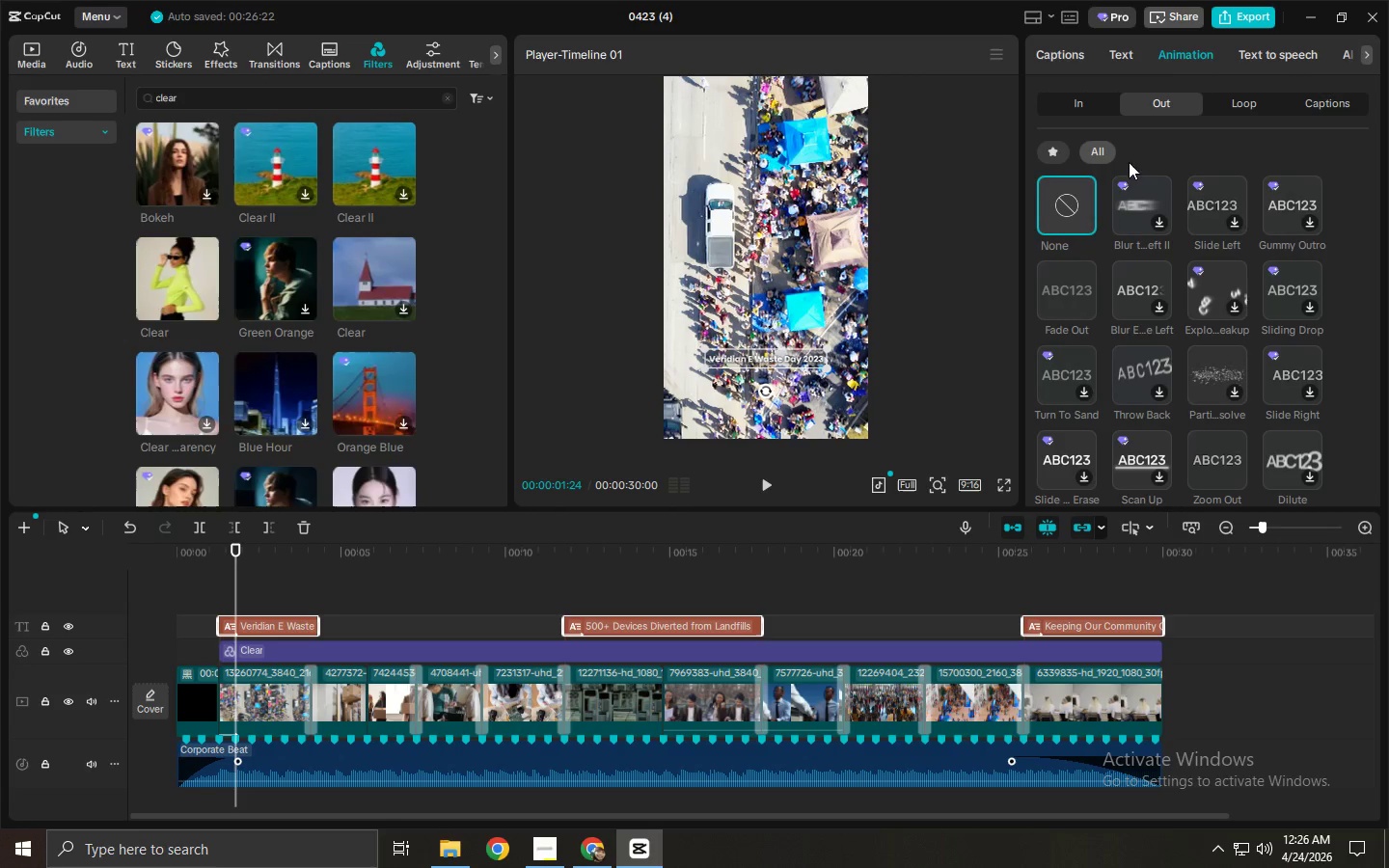 
left_click([1069, 270])
 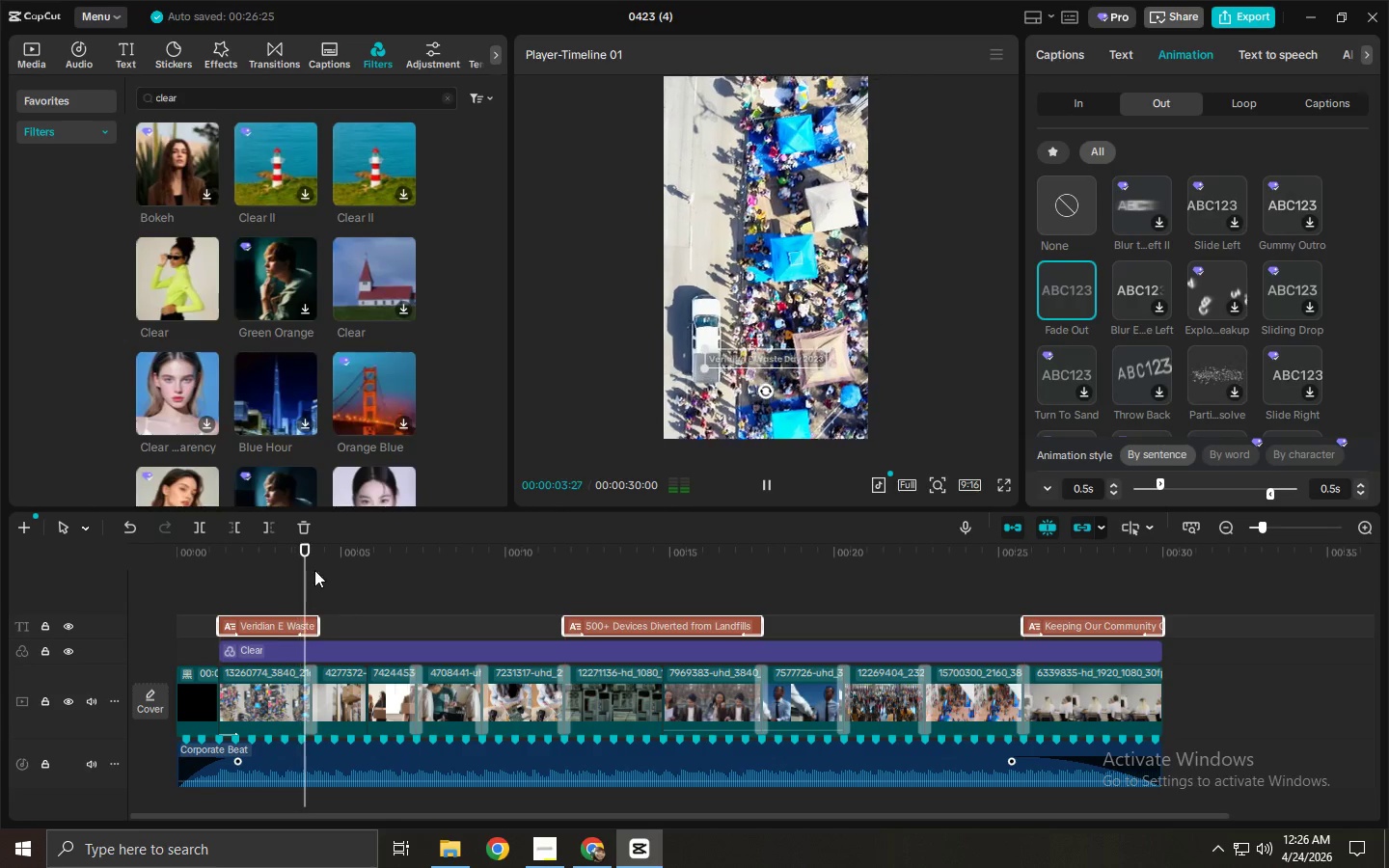 
left_click_drag(start_coordinate=[307, 548], to_coordinate=[196, 540])
 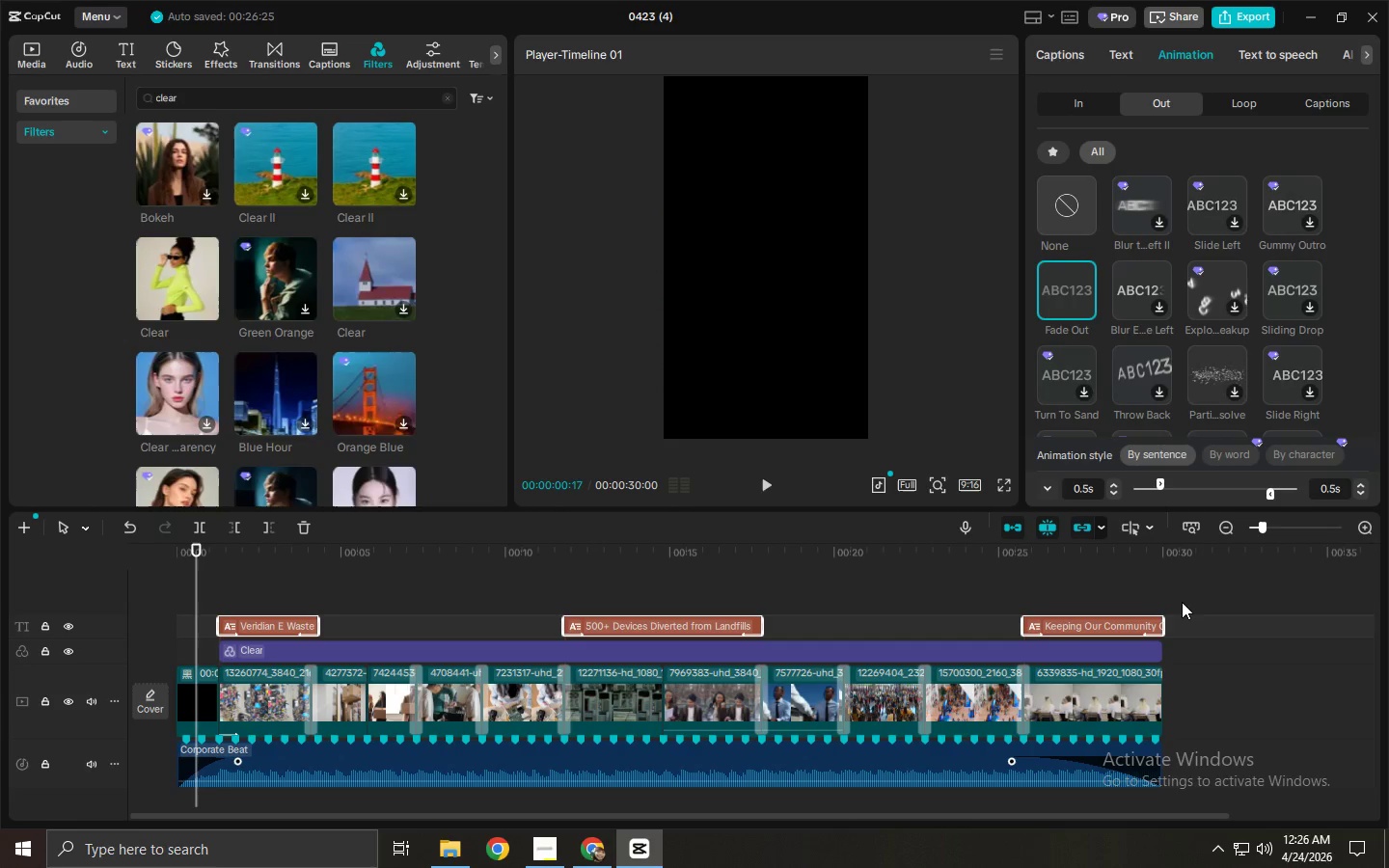 
left_click_drag(start_coordinate=[1190, 628], to_coordinate=[269, 631])
 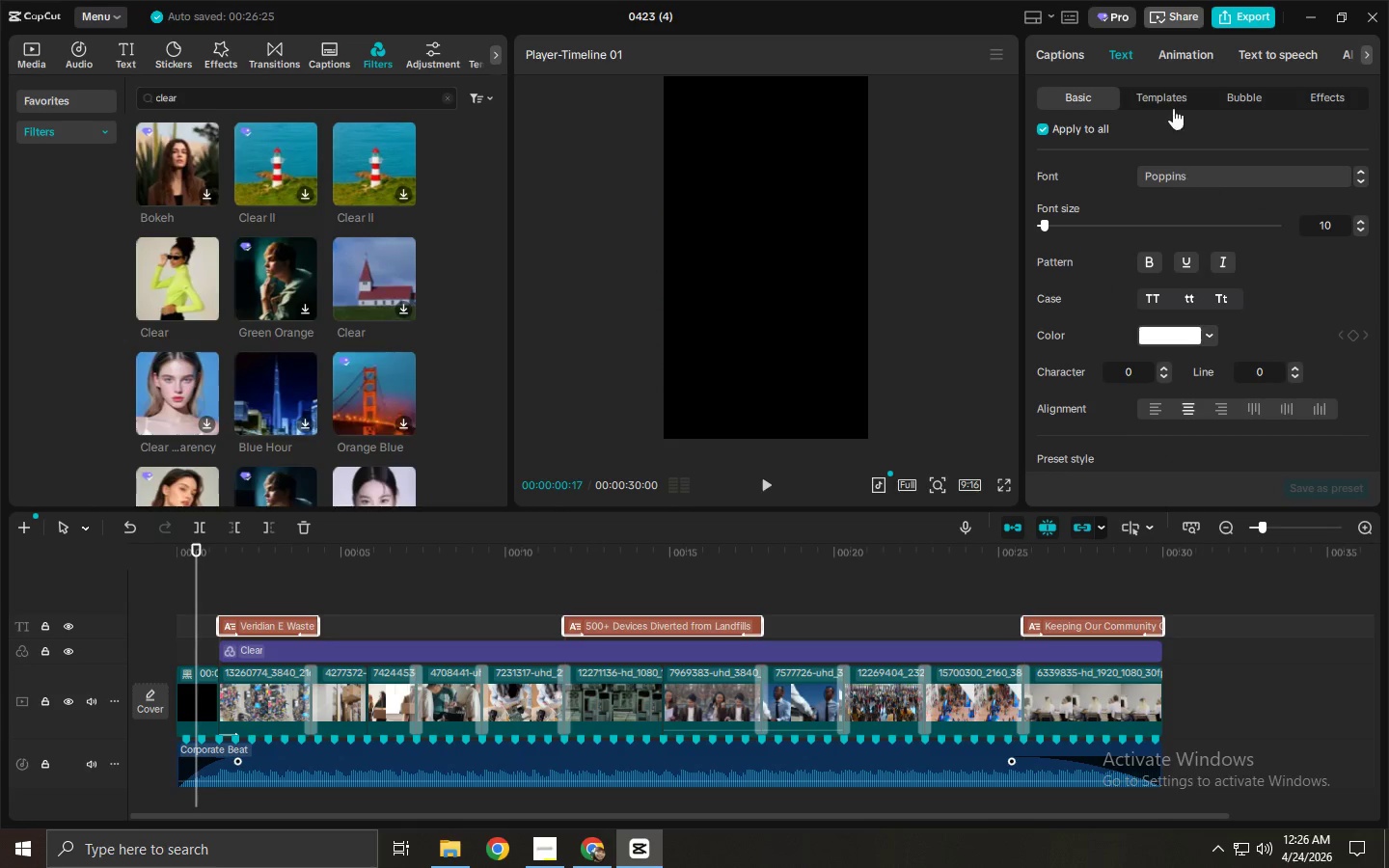 
left_click([1170, 52])
 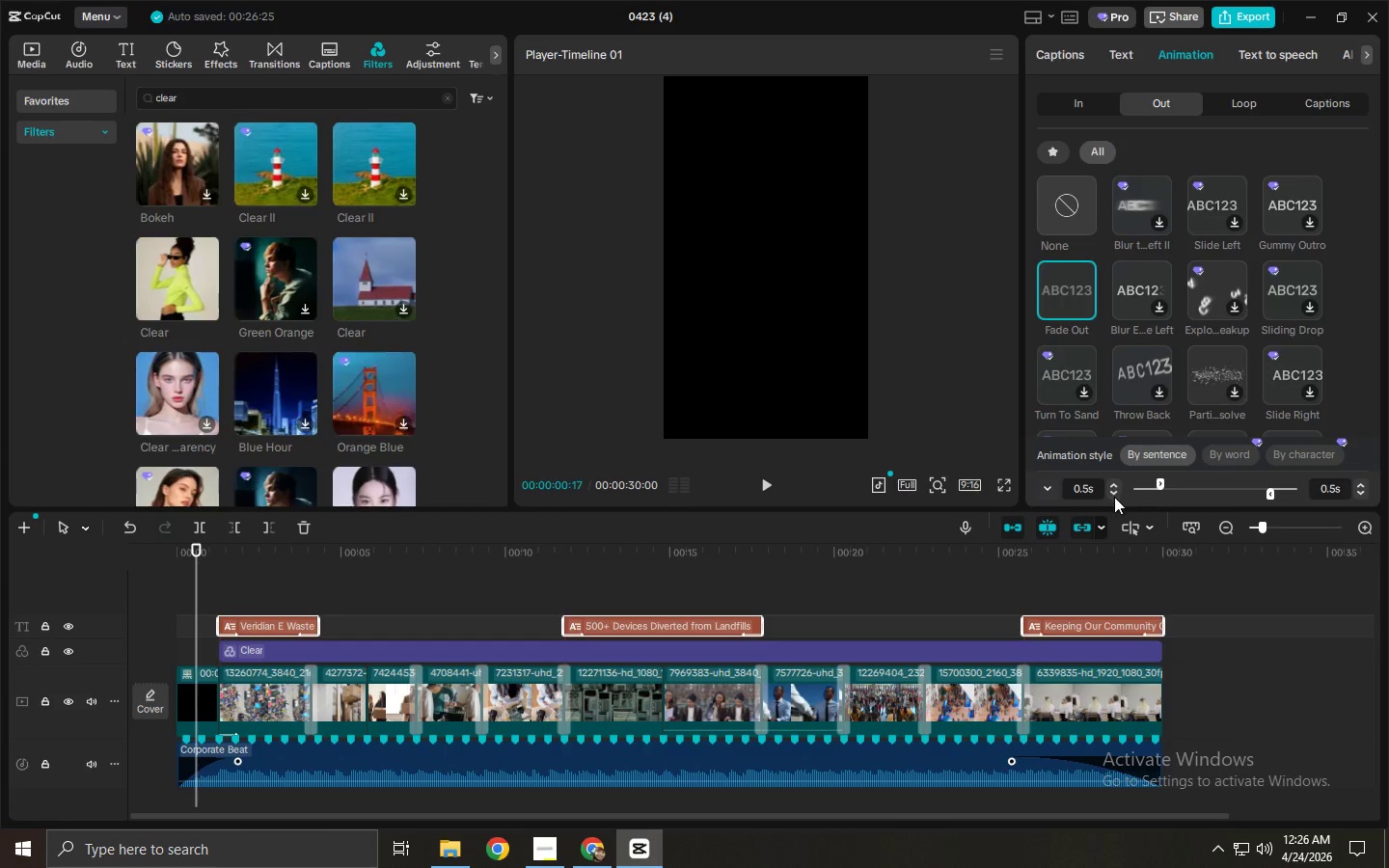 
double_click([1114, 497])
 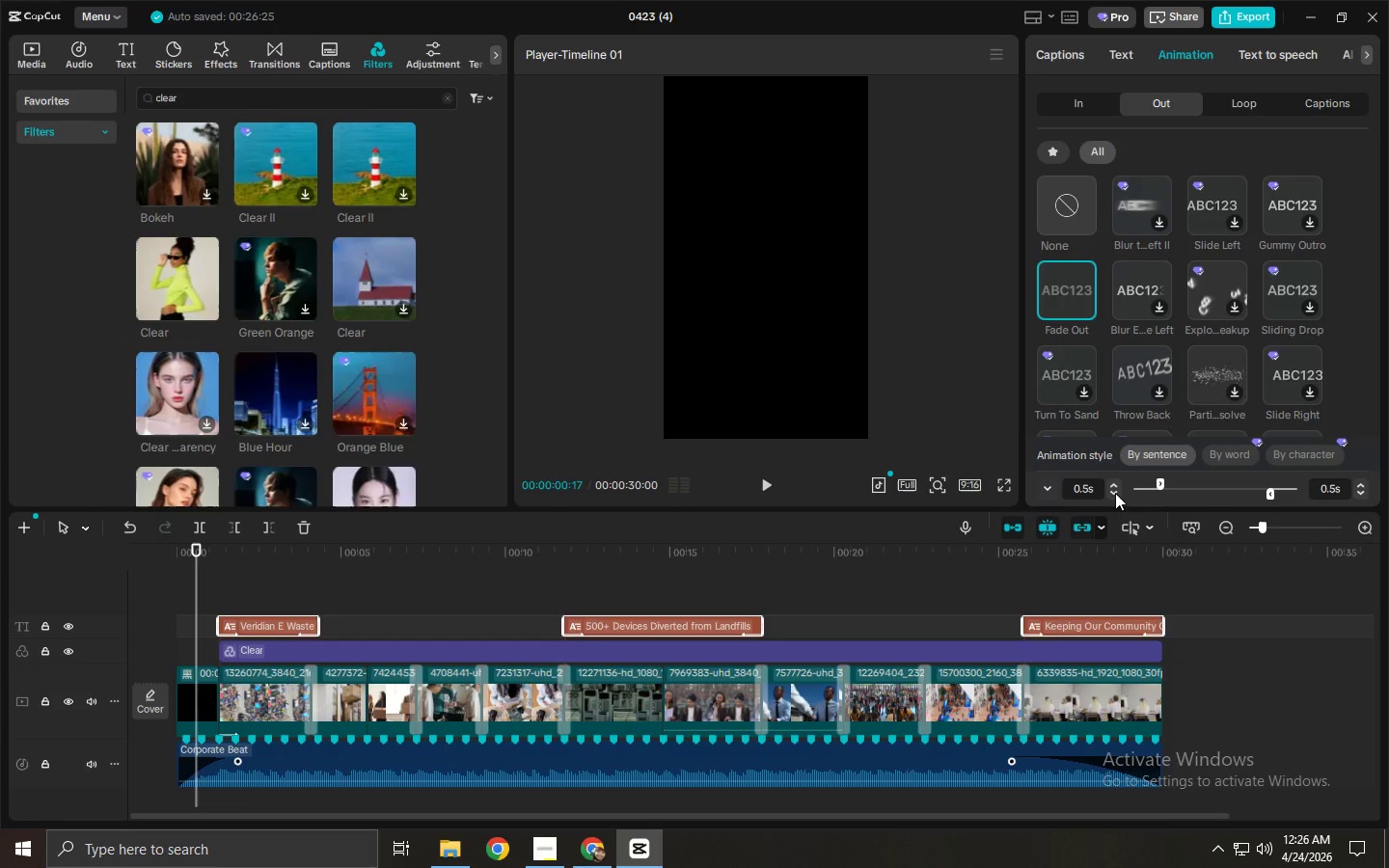 
triple_click([1118, 488])
 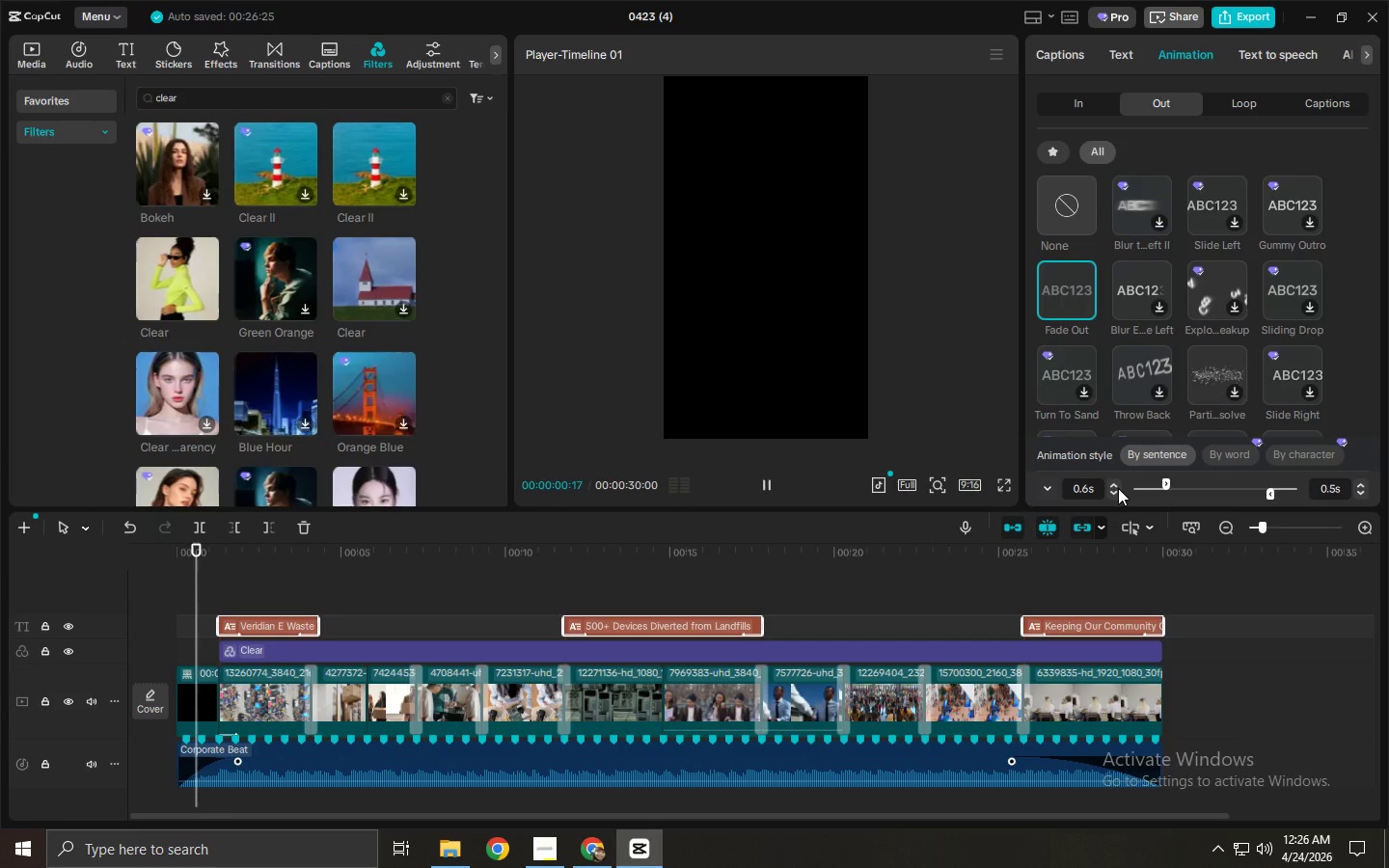 
triple_click([1118, 488])
 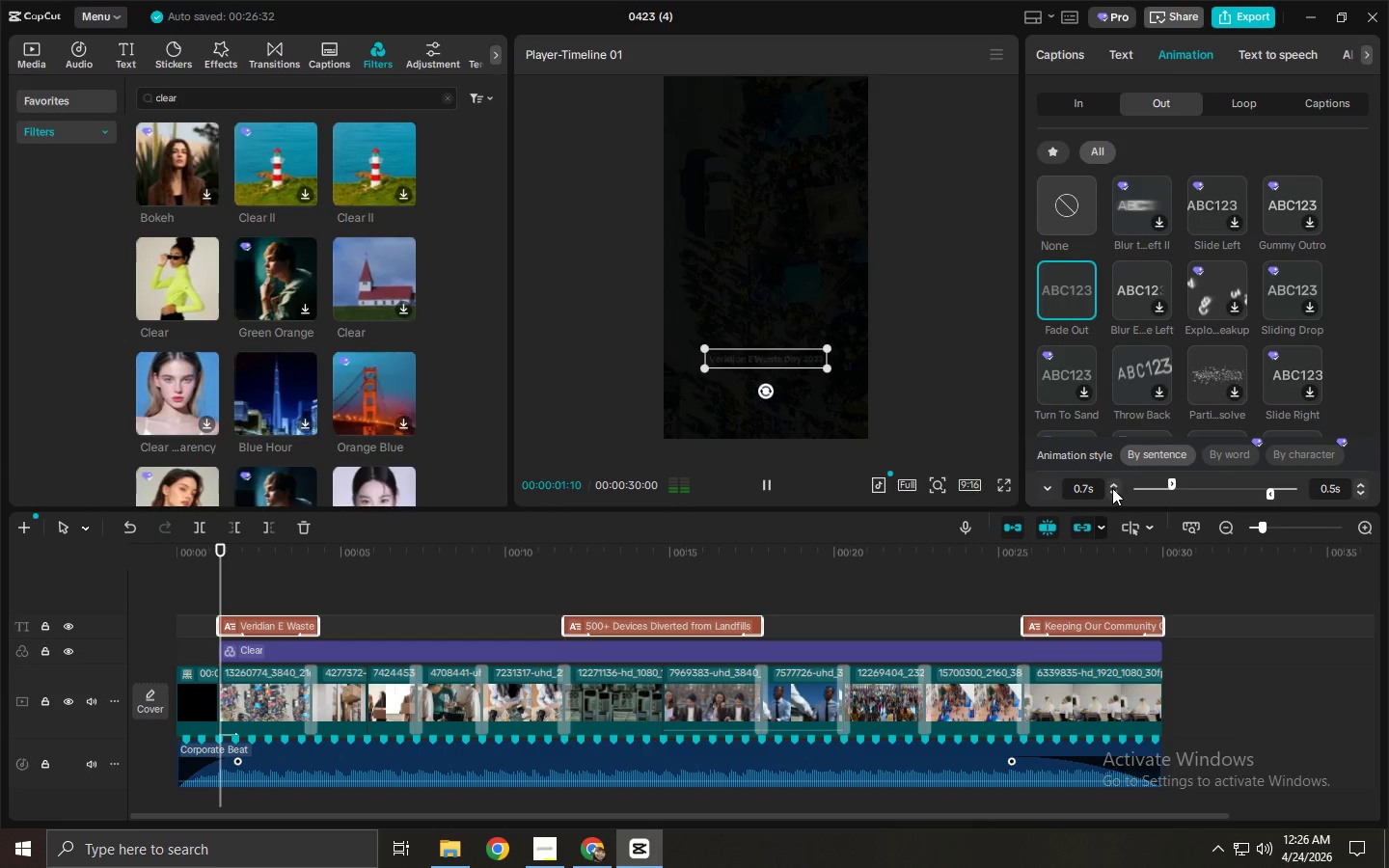 
triple_click([1112, 488])
 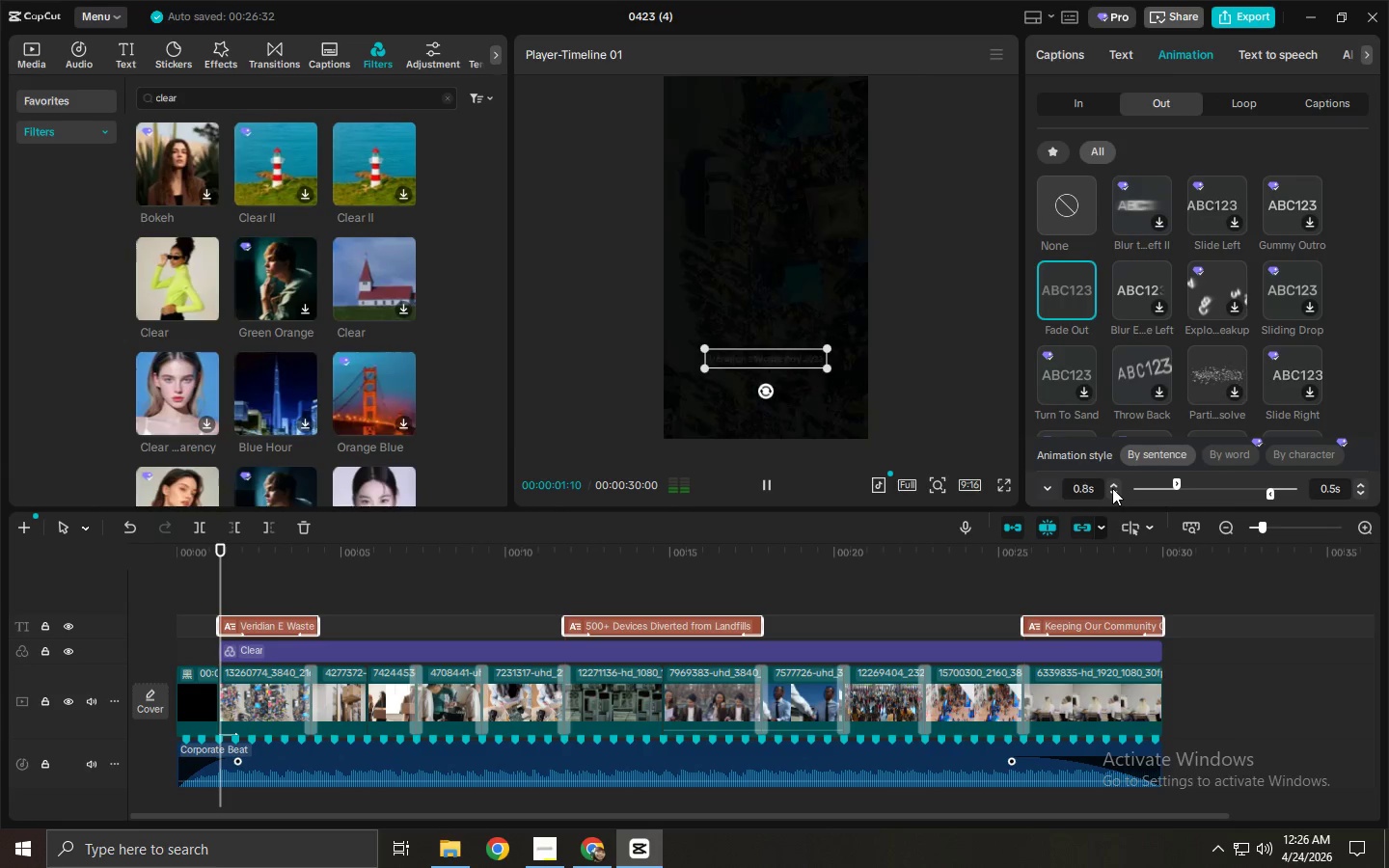 
triple_click([1112, 488])
 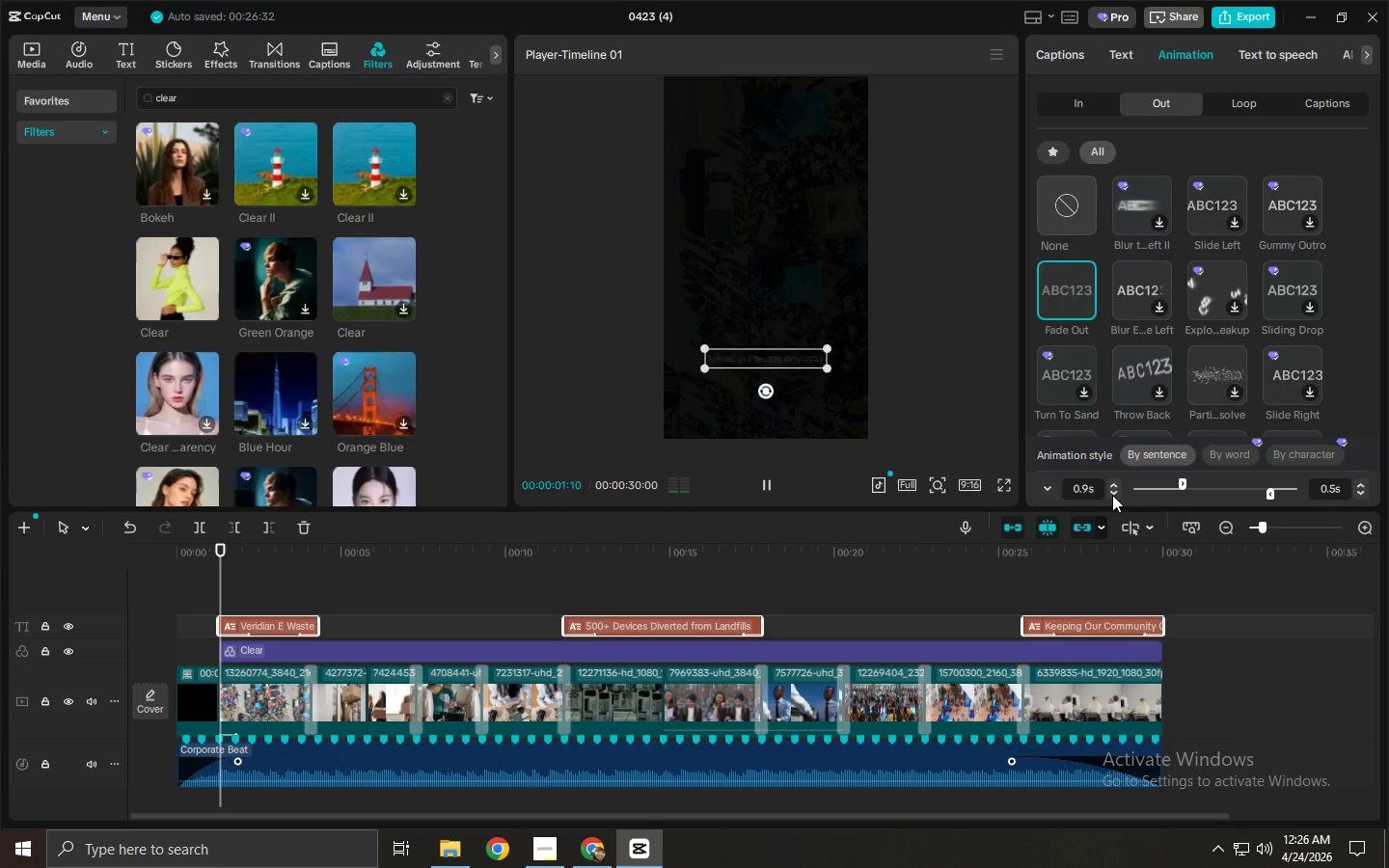 
triple_click([1112, 495])
 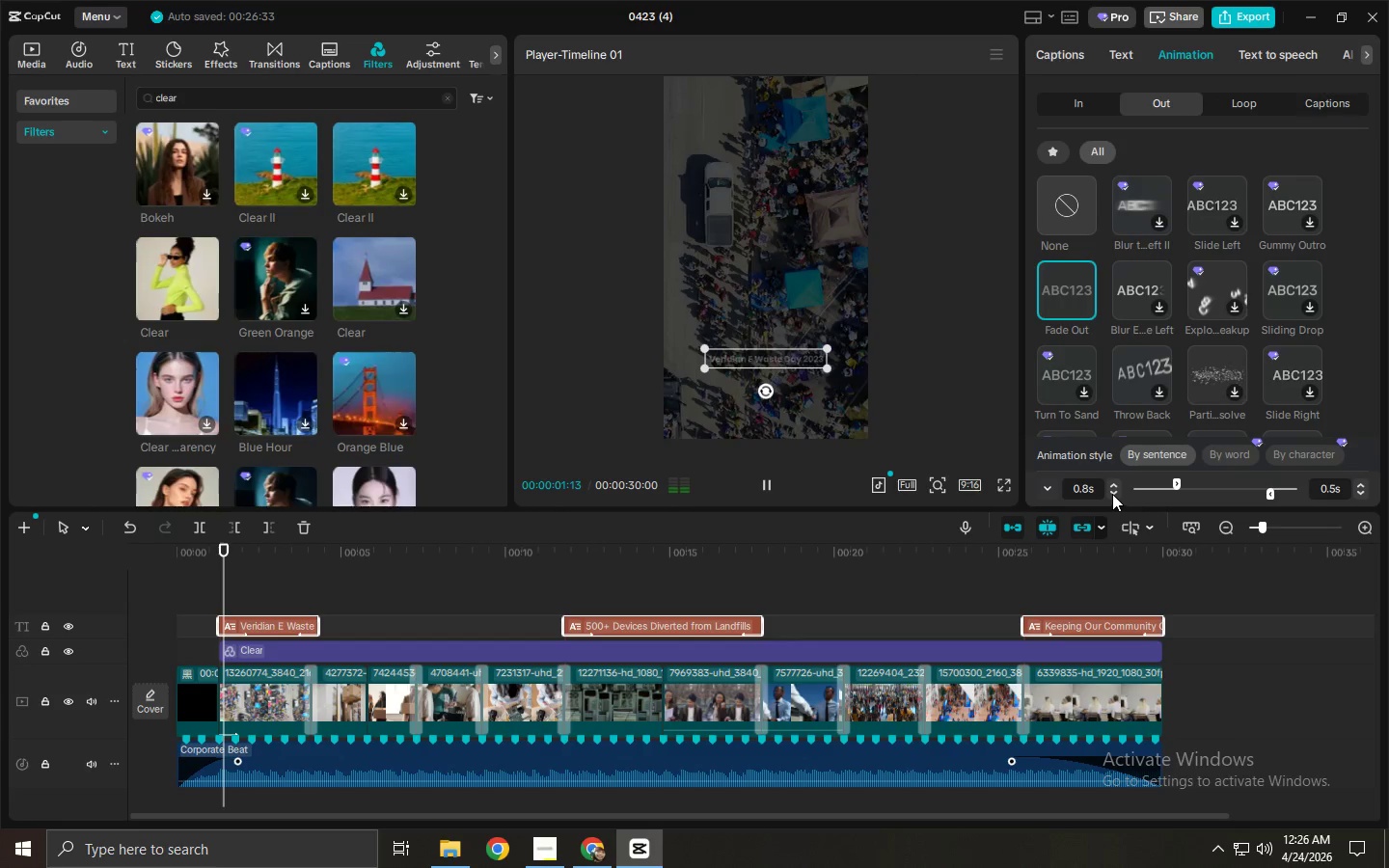 
triple_click([1112, 494])
 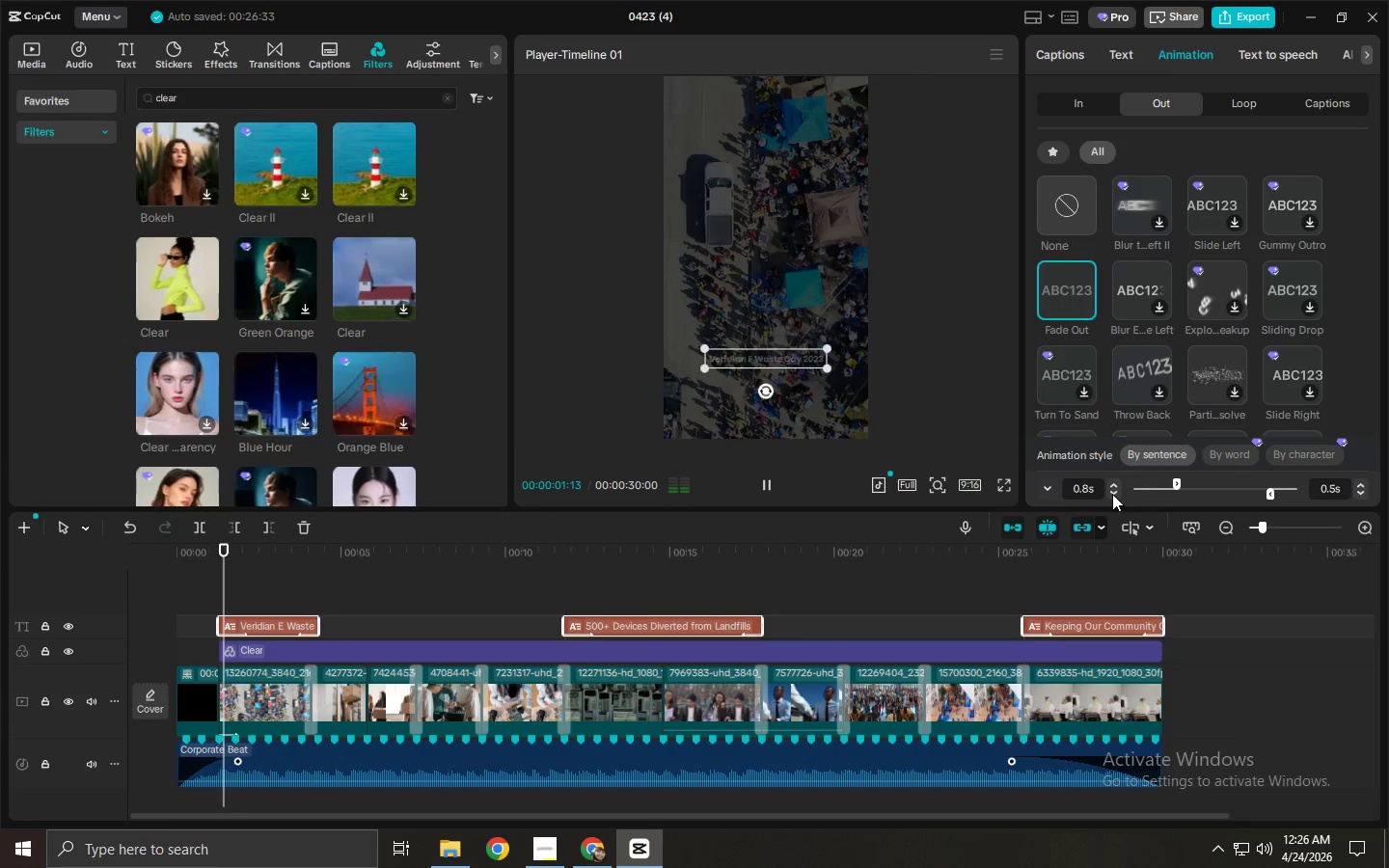 
triple_click([1112, 493])
 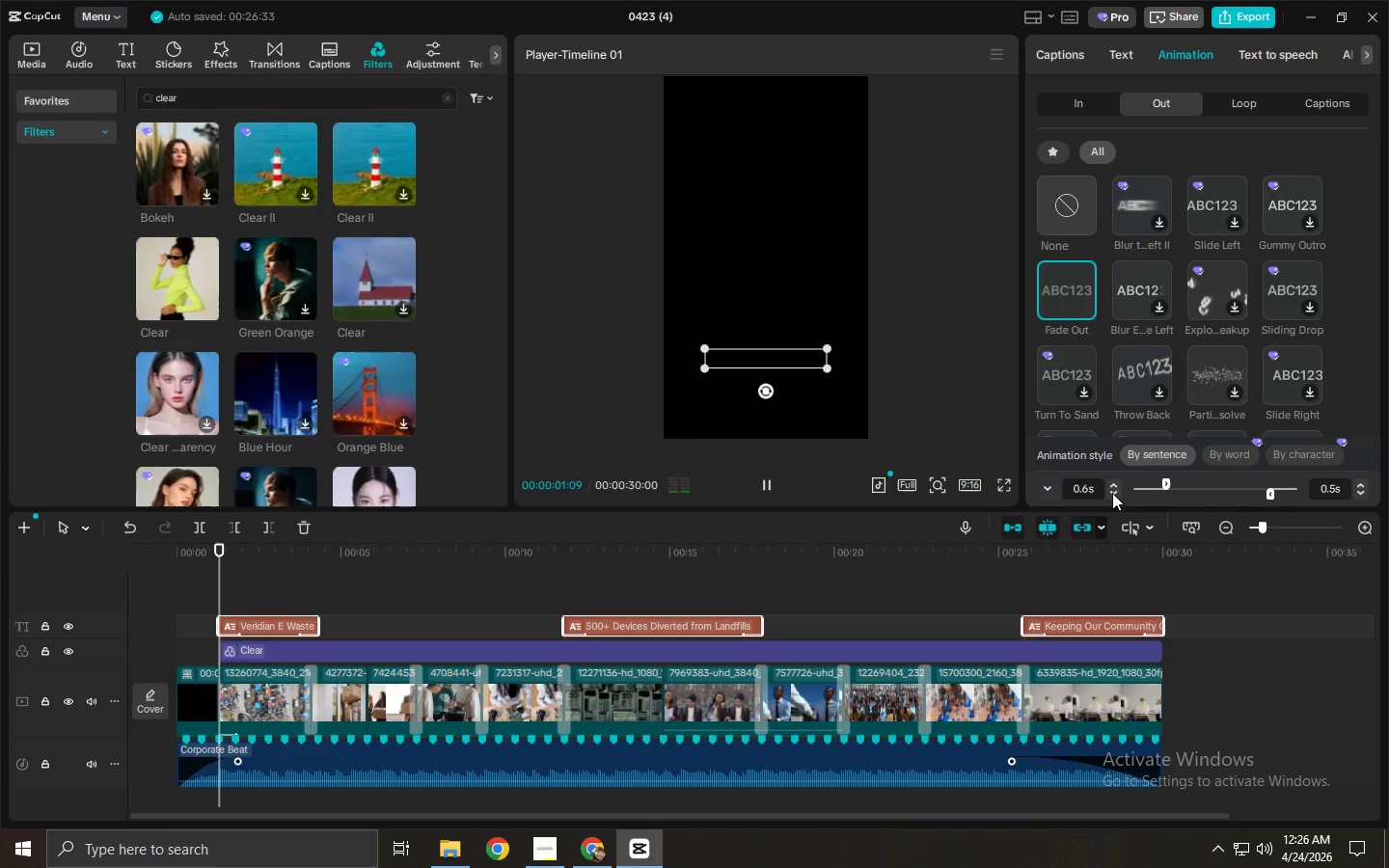 
triple_click([1112, 493])
 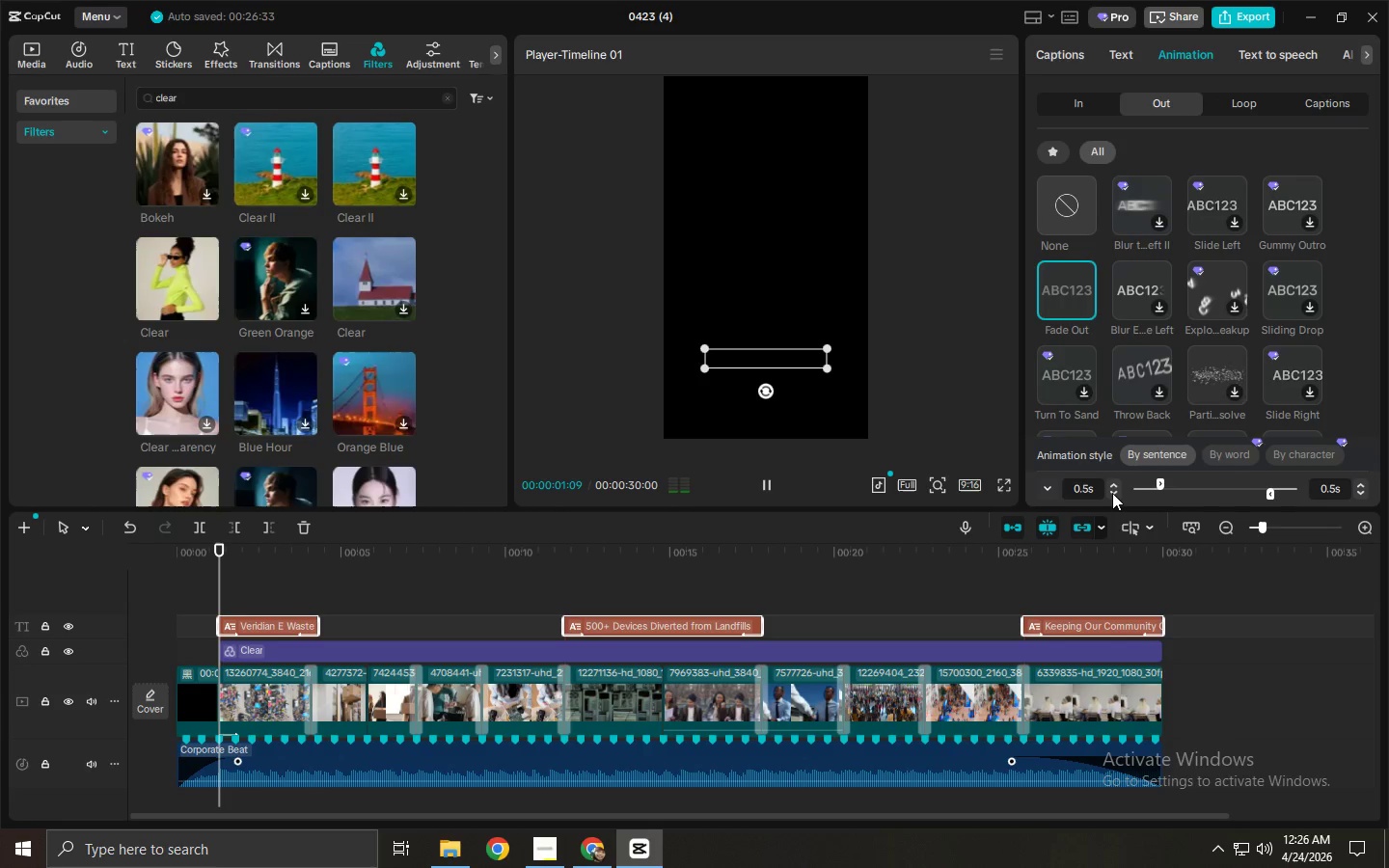 
triple_click([1112, 493])
 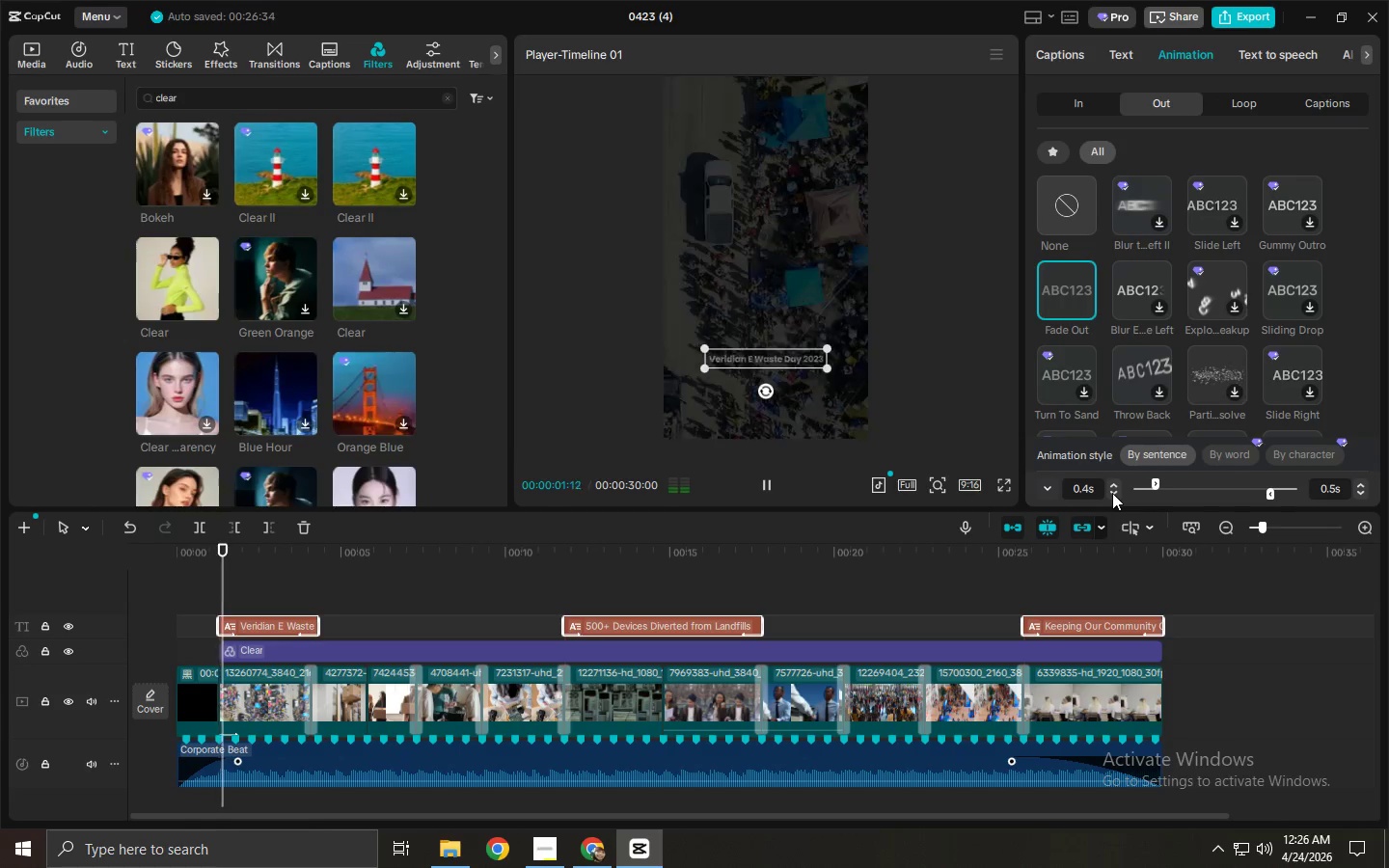 
left_click([1112, 493])
 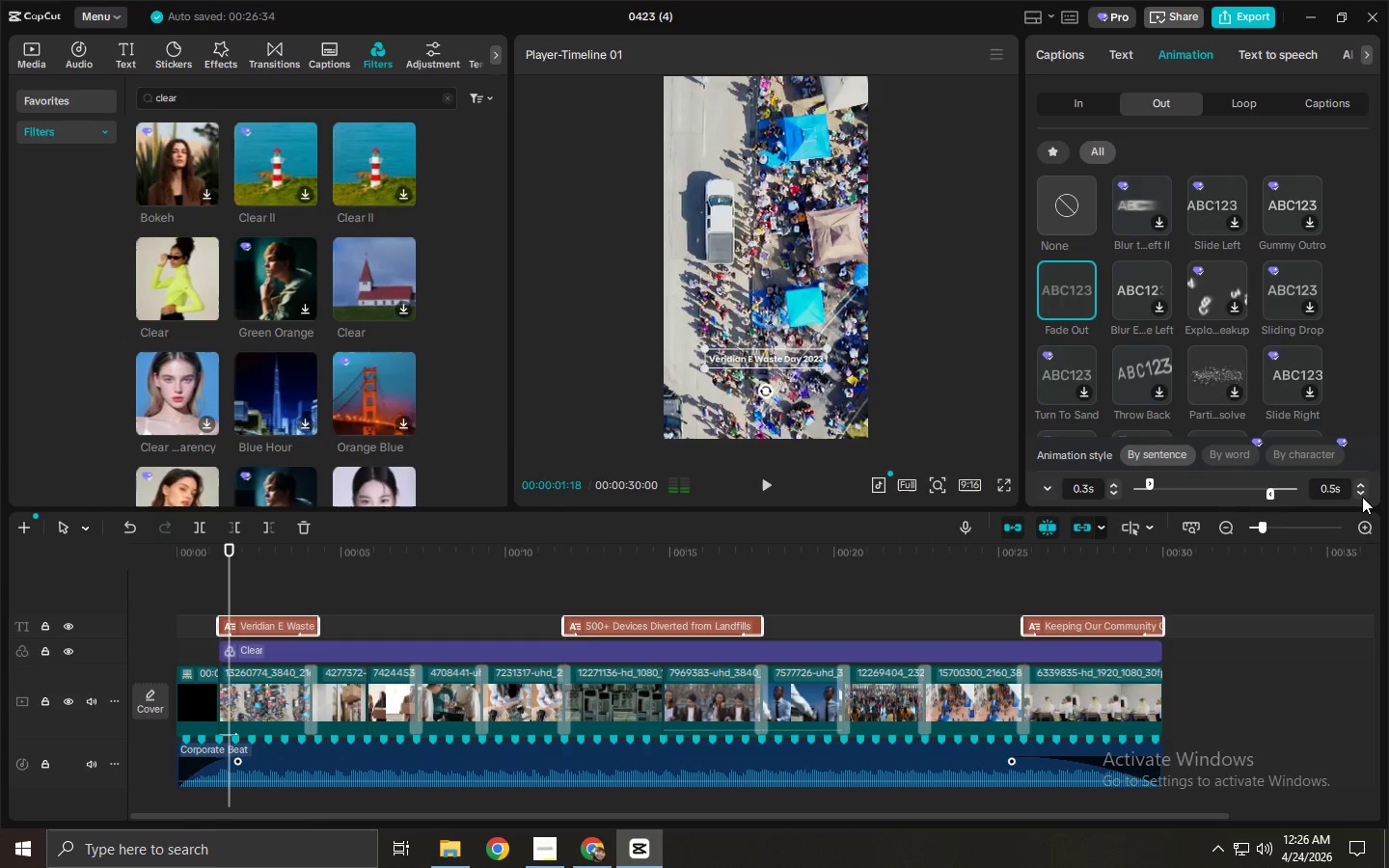 
double_click([1362, 497])
 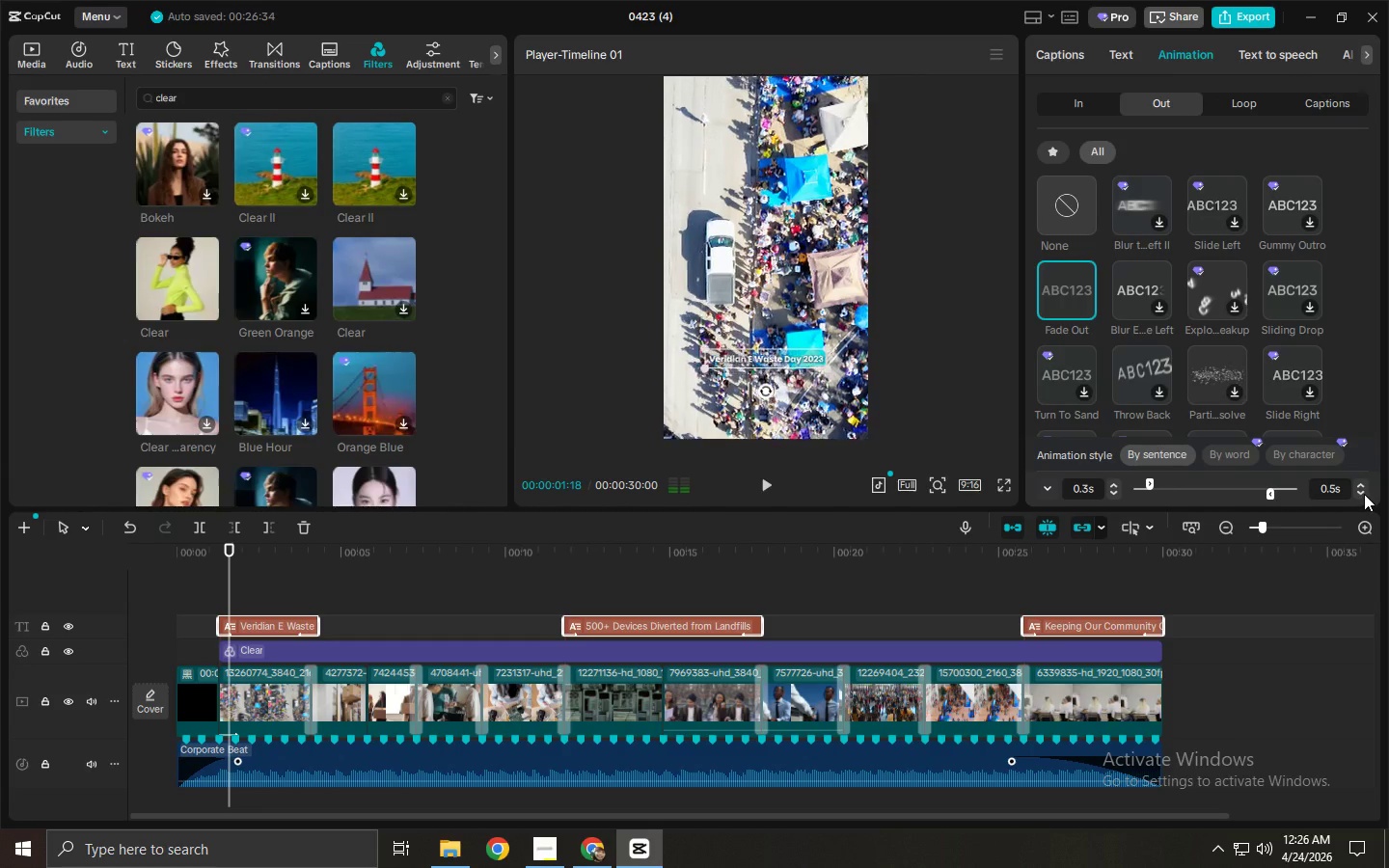 
triple_click([1364, 494])
 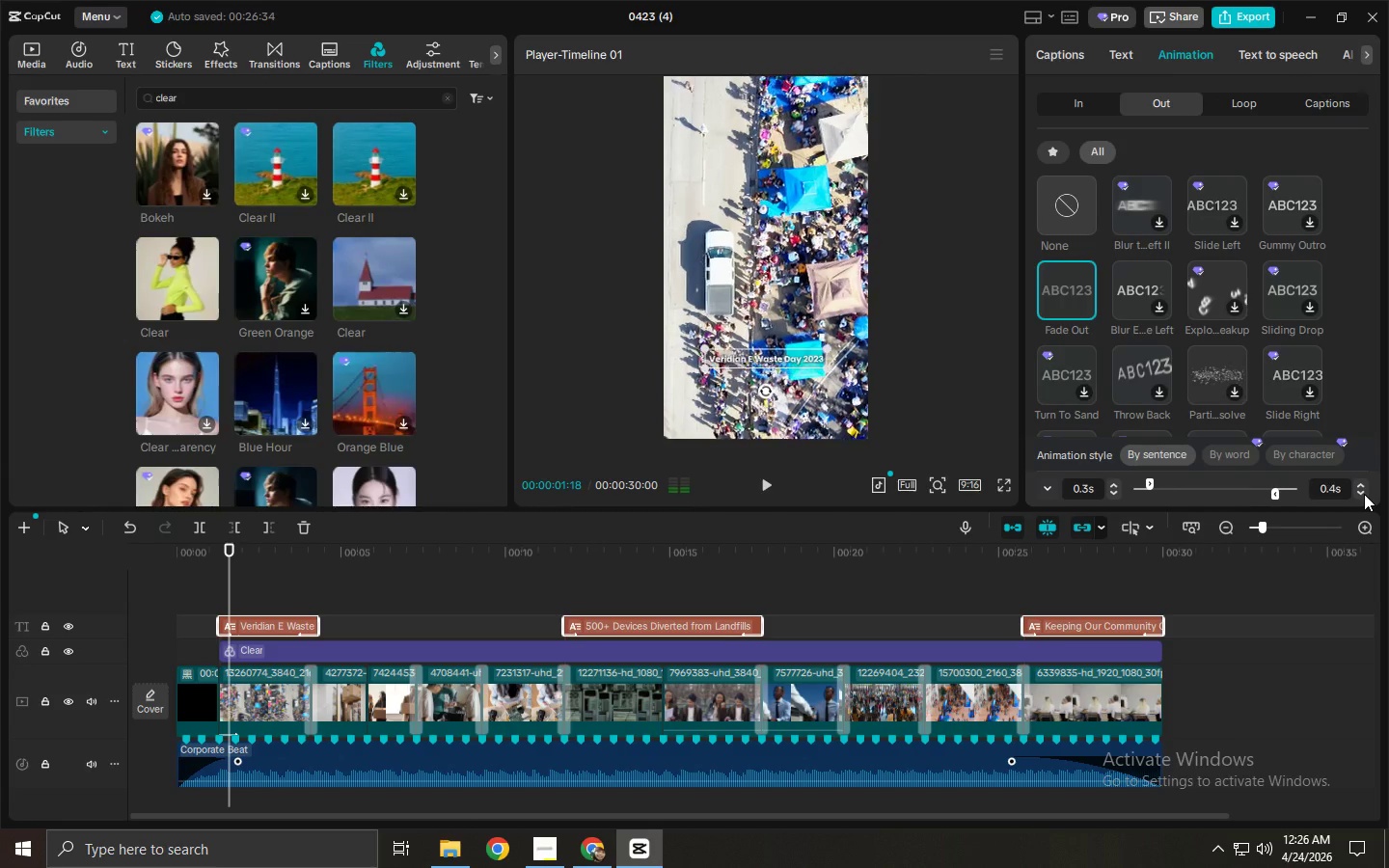 
triple_click([1364, 494])
 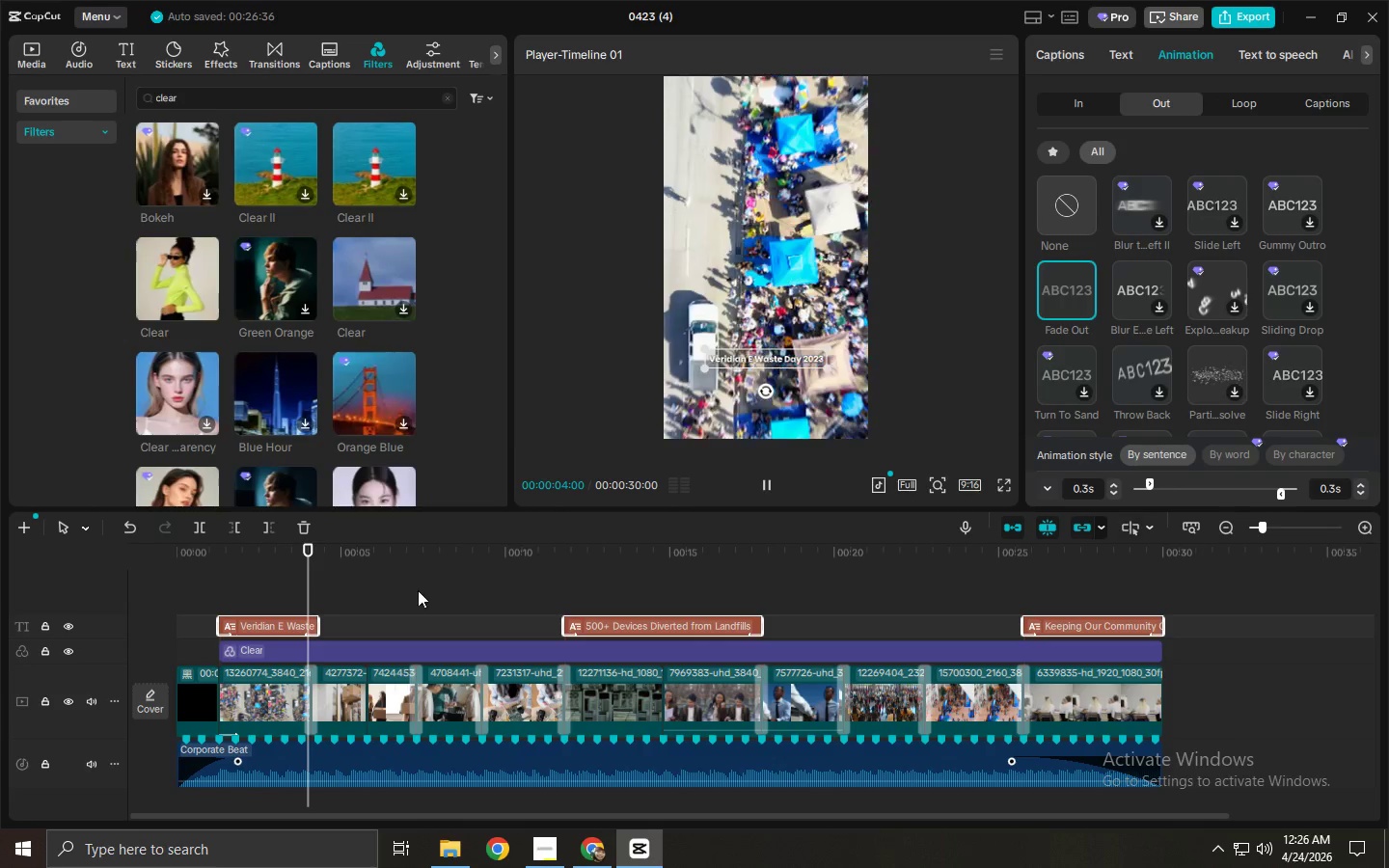 
left_click_drag(start_coordinate=[289, 563], to_coordinate=[51, 563])
 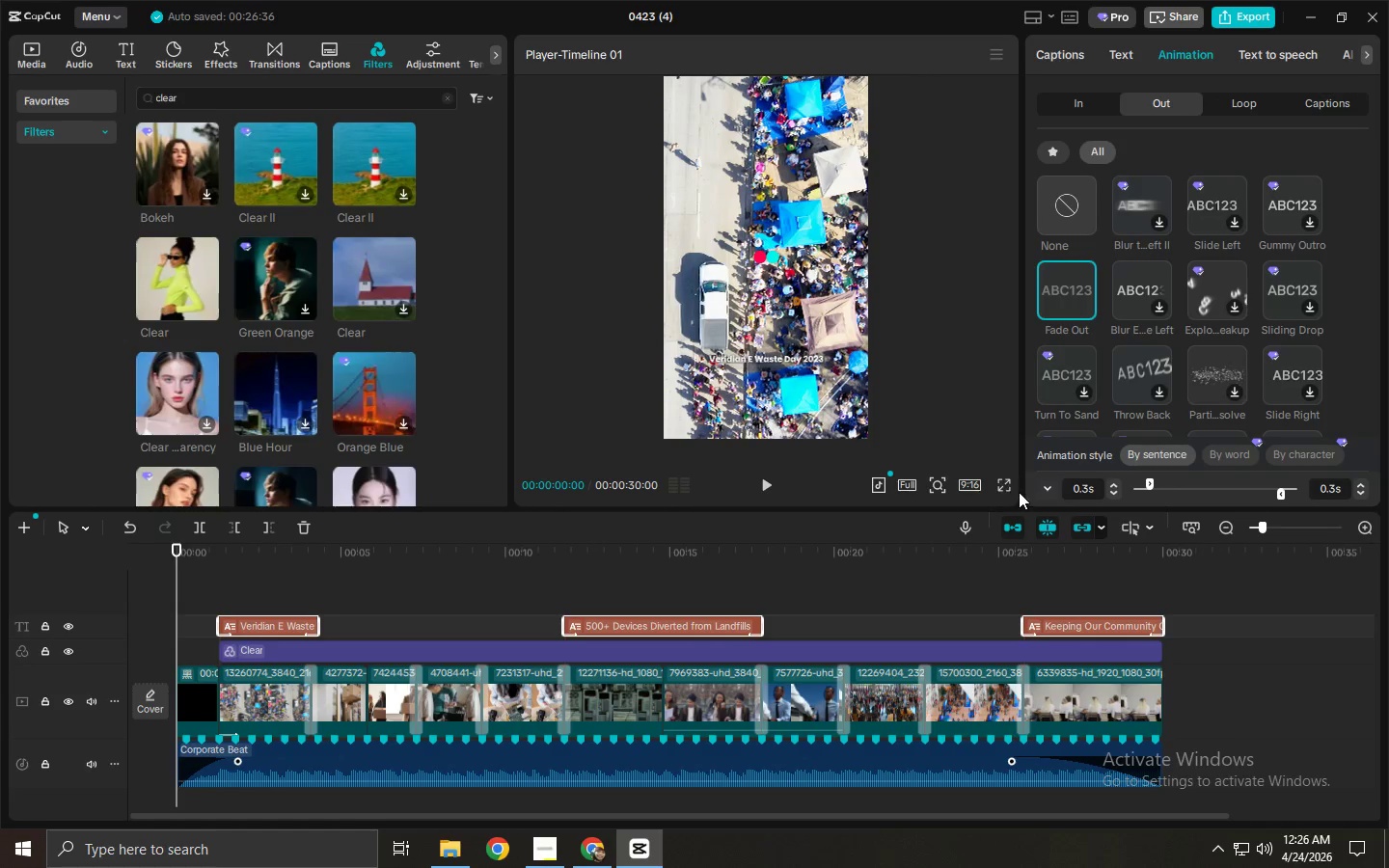 
left_click([1001, 488])
 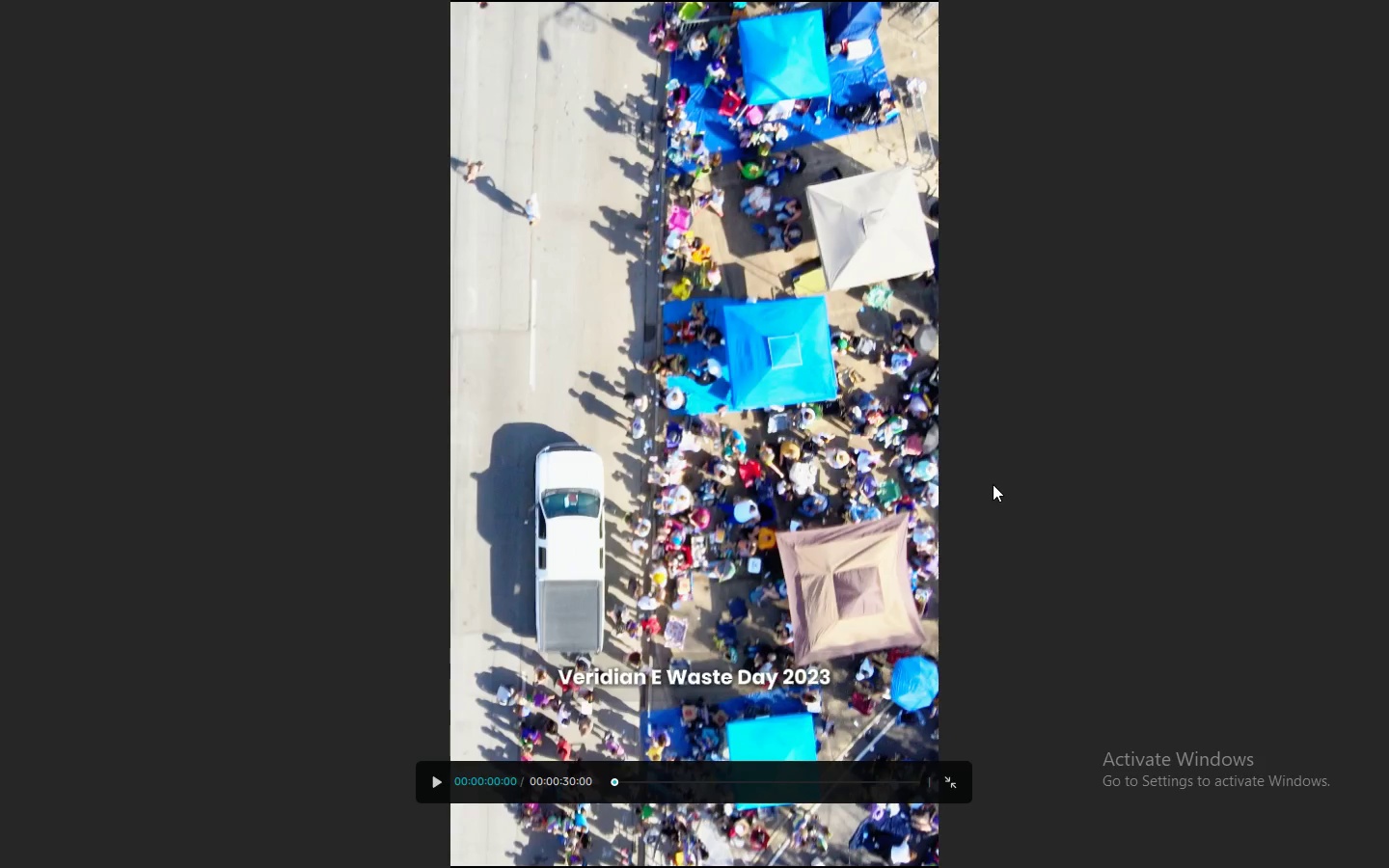 
key(Space)
 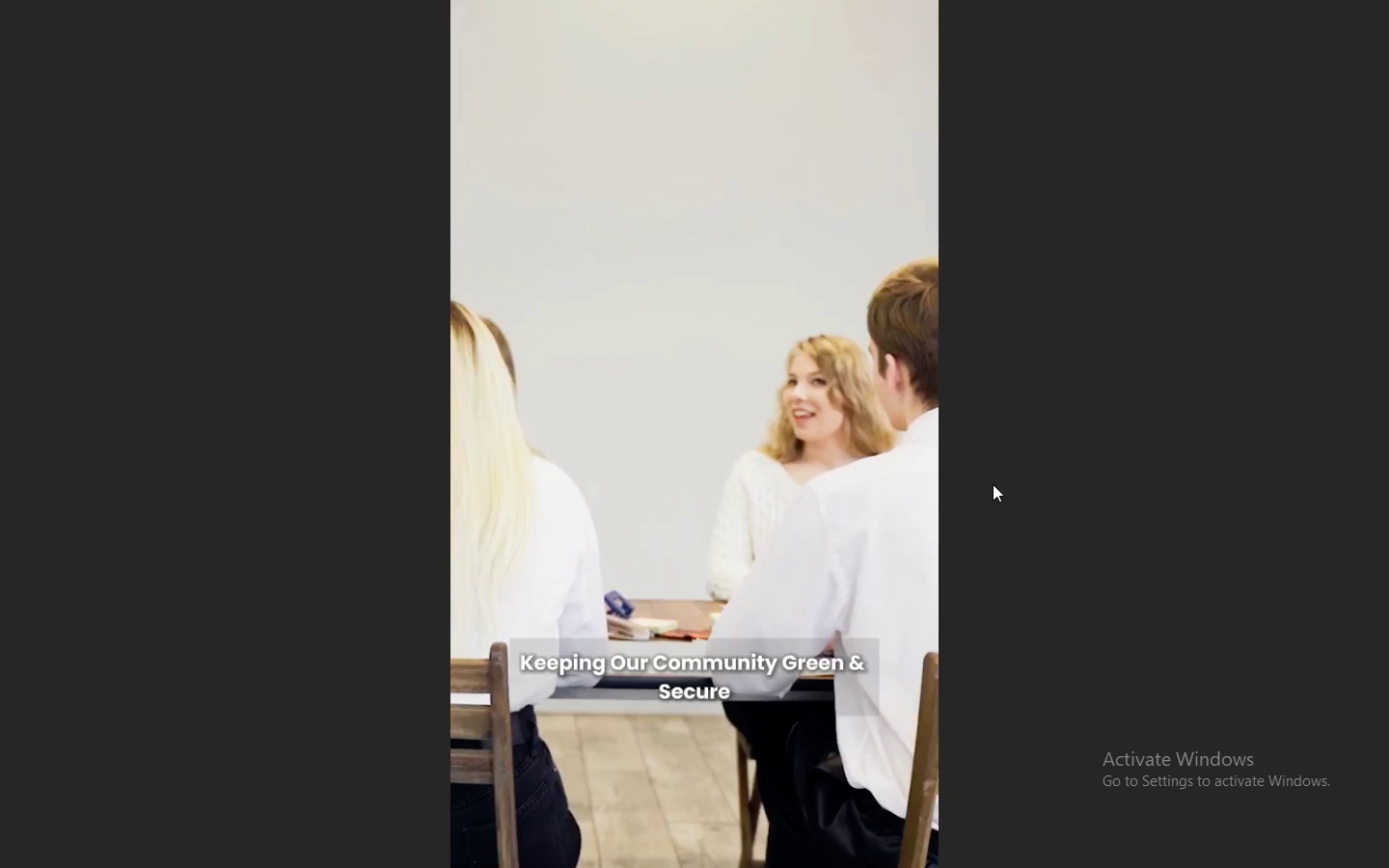 
wait(28.97)
 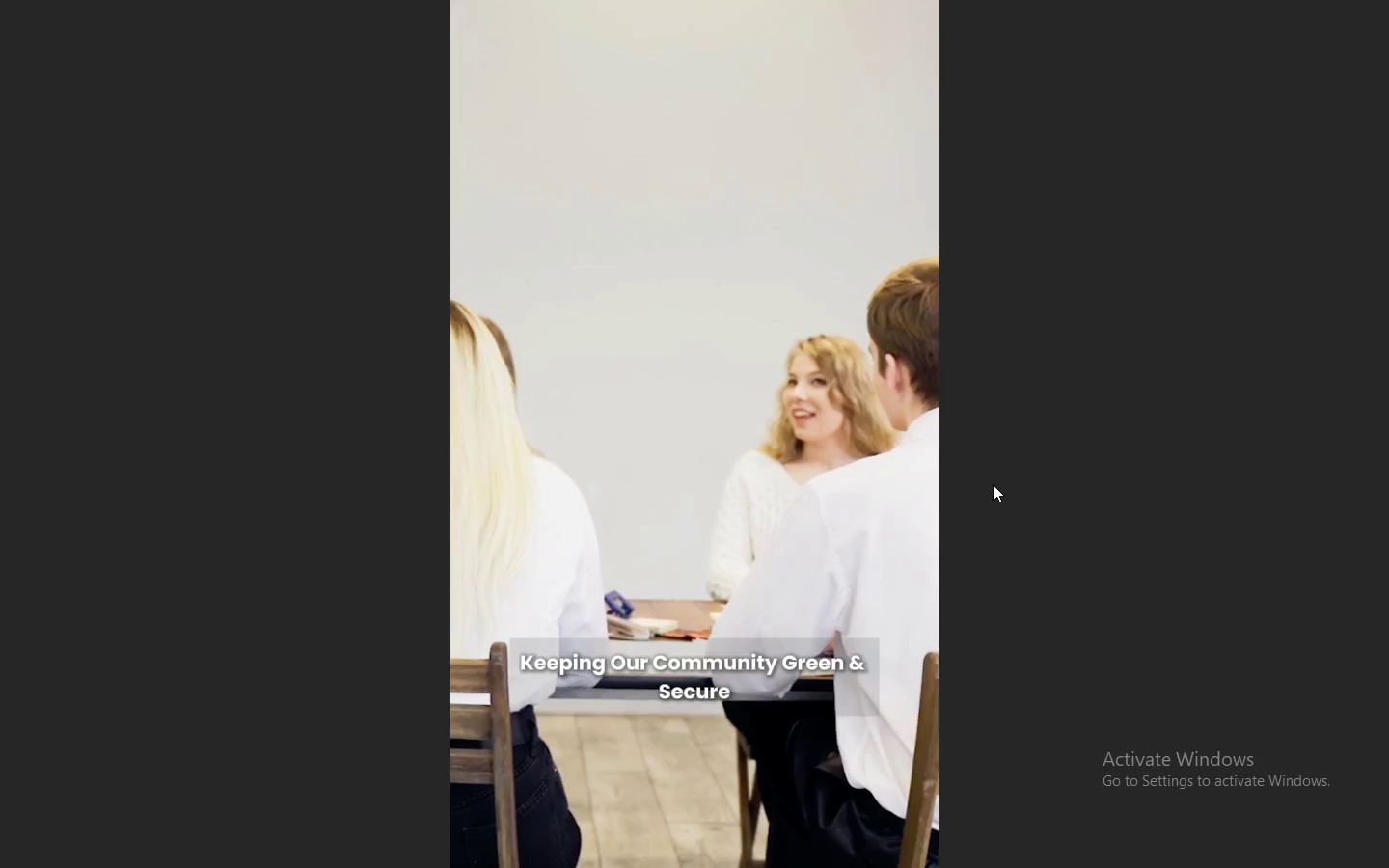 
key(Escape)
 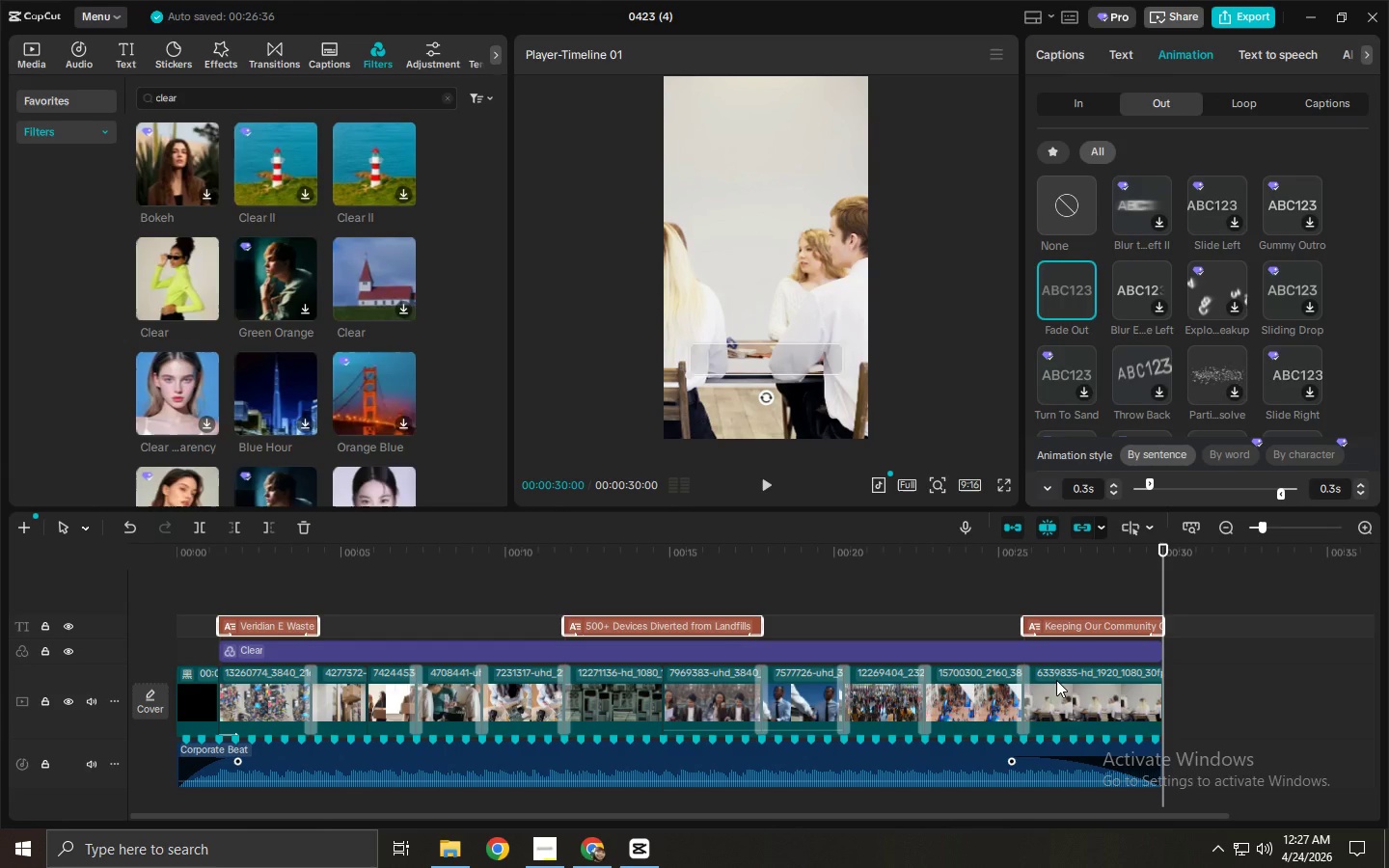 
left_click([1074, 711])
 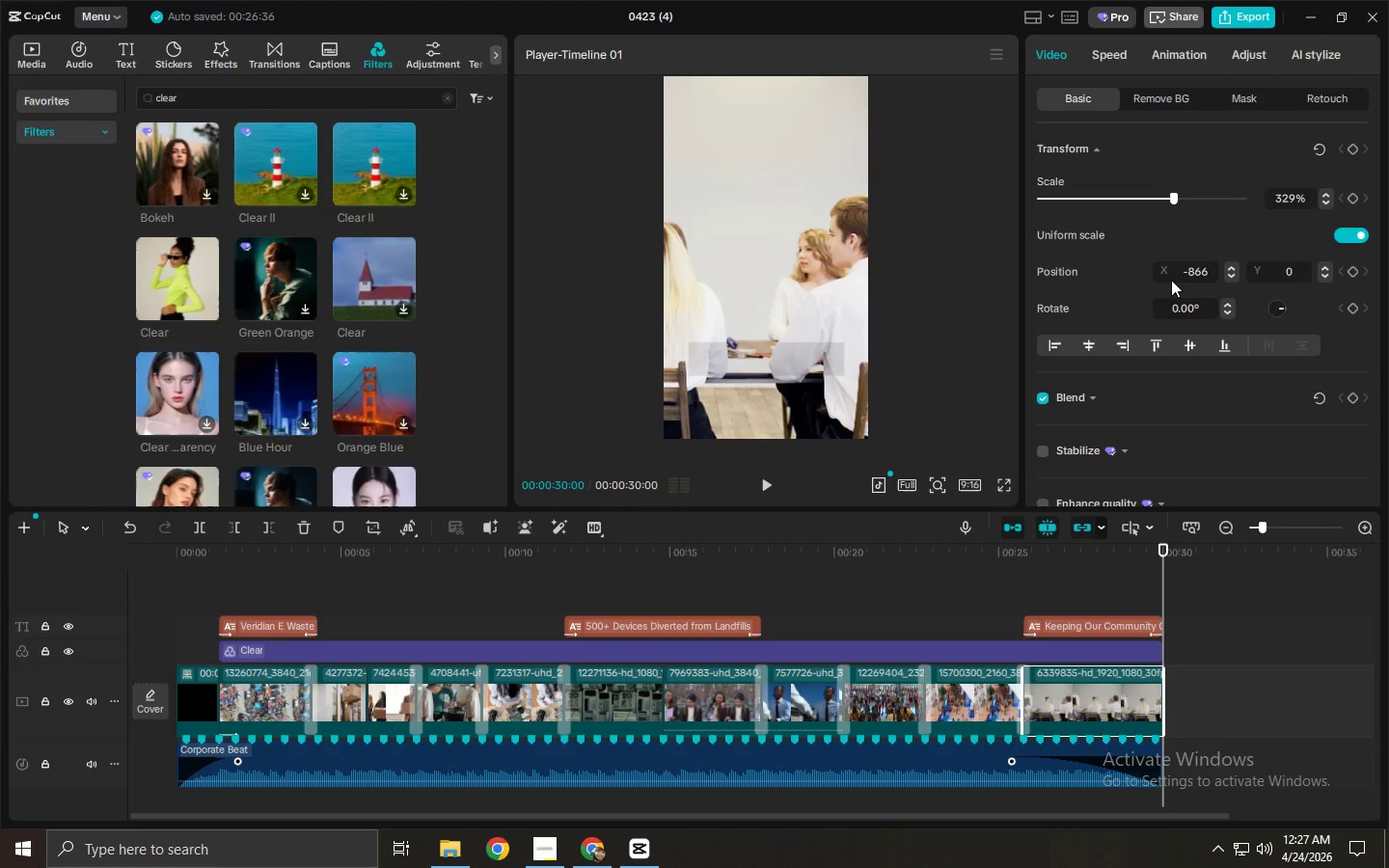 
key(Alt+Tab)
 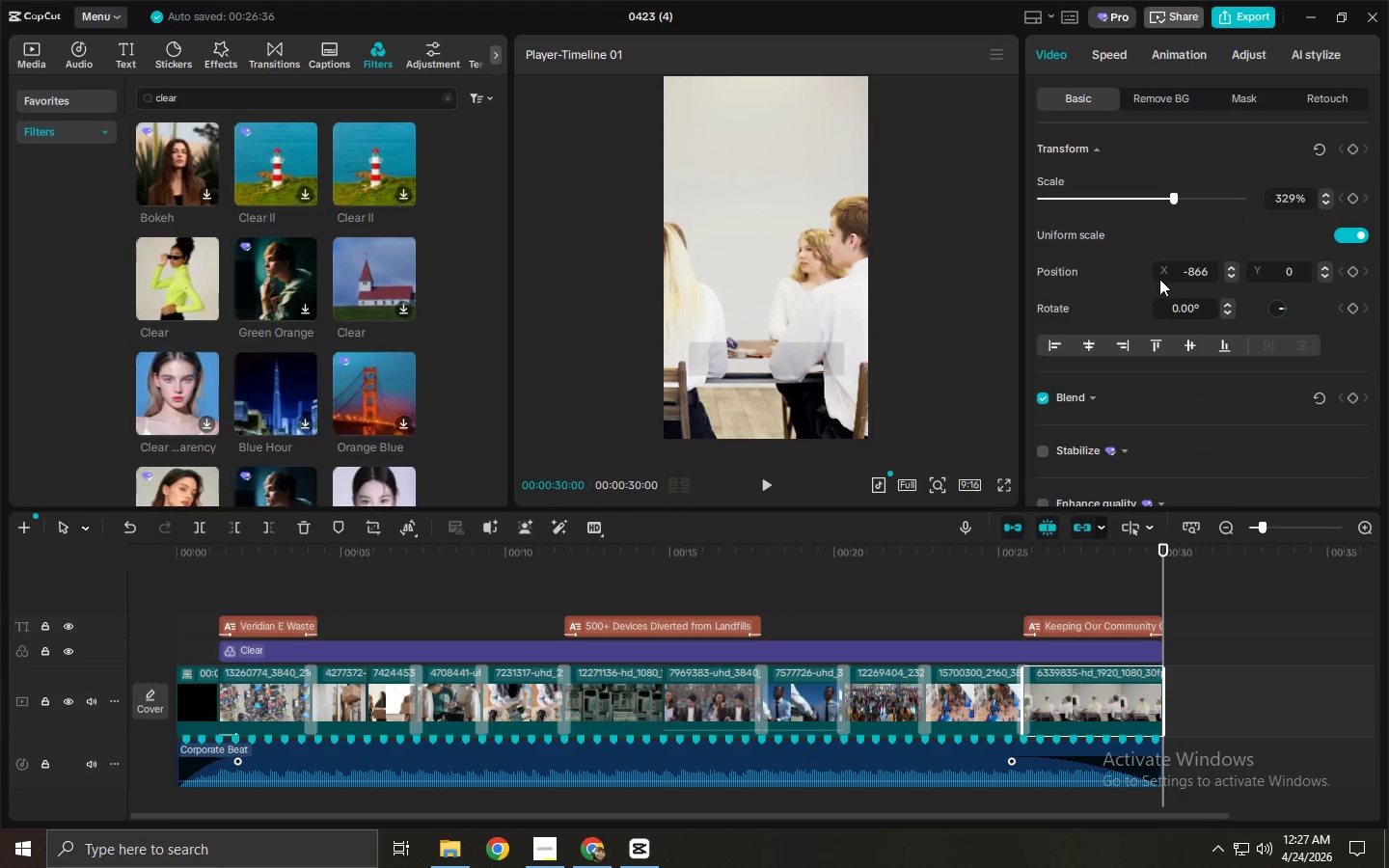 
key(Alt+Tab)